 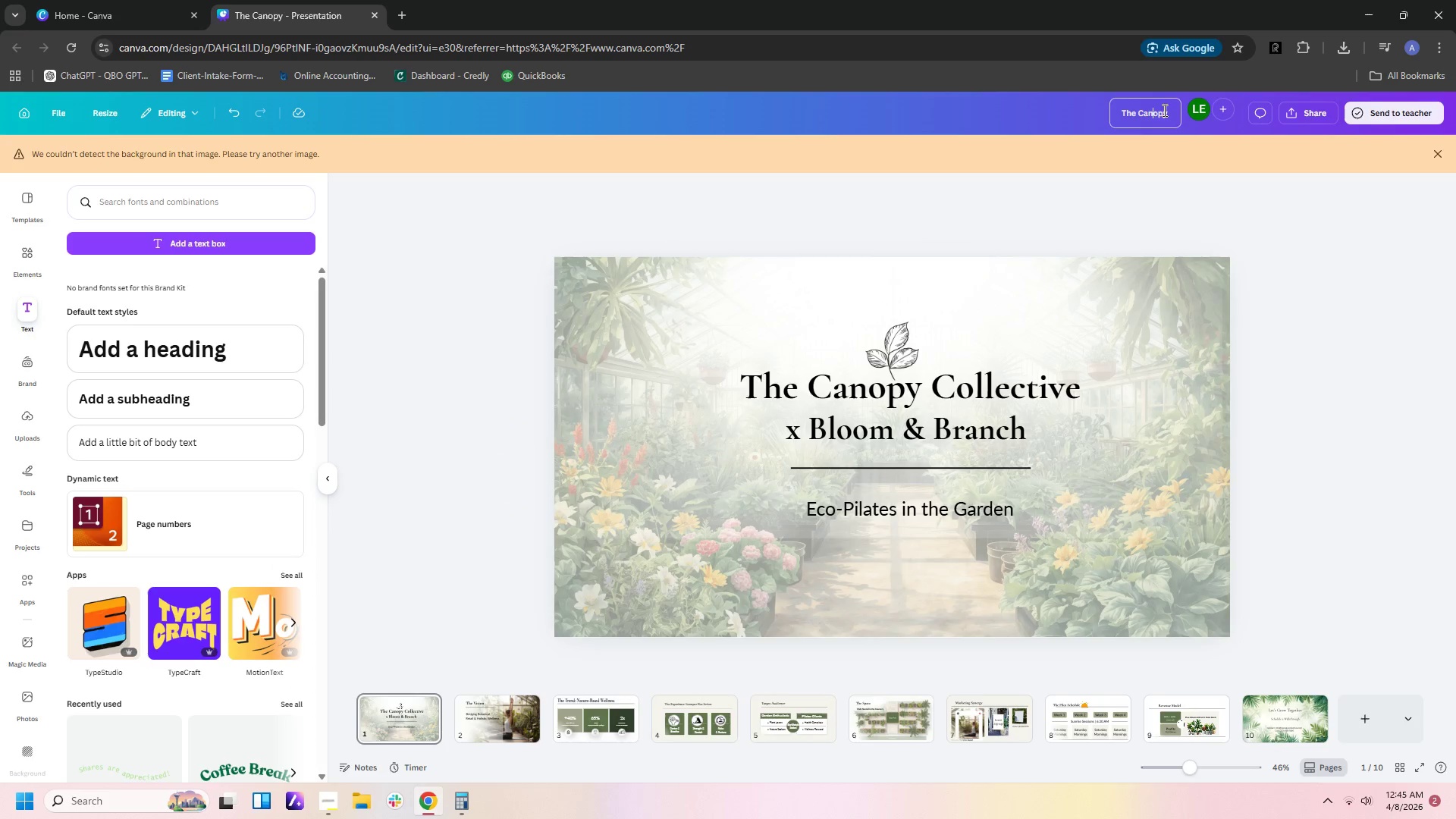 
left_click_drag(start_coordinate=[1172, 112], to_coordinate=[952, 98])
 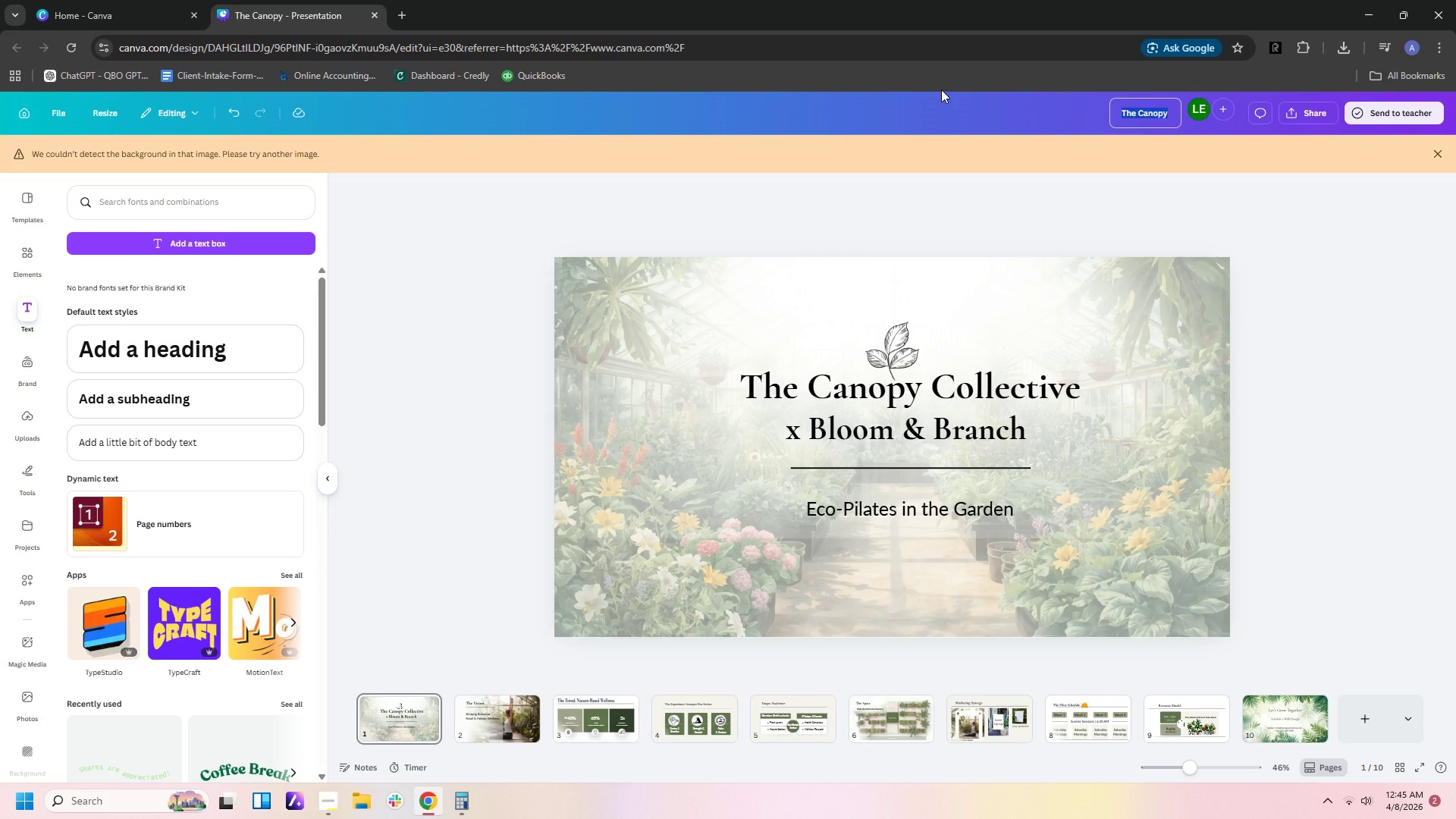 
key(Control+ControlLeft)
 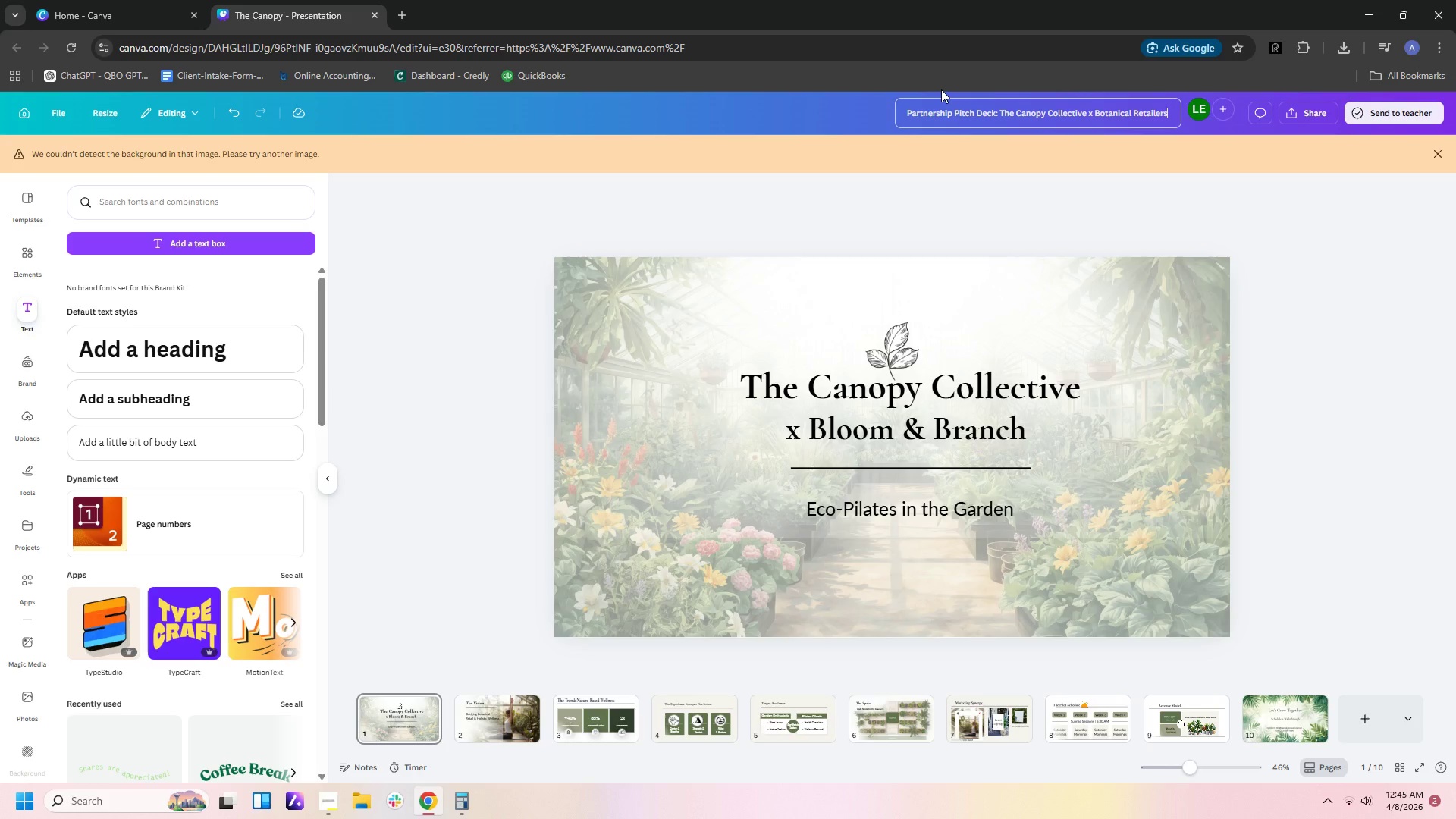 
key(Control+V)
 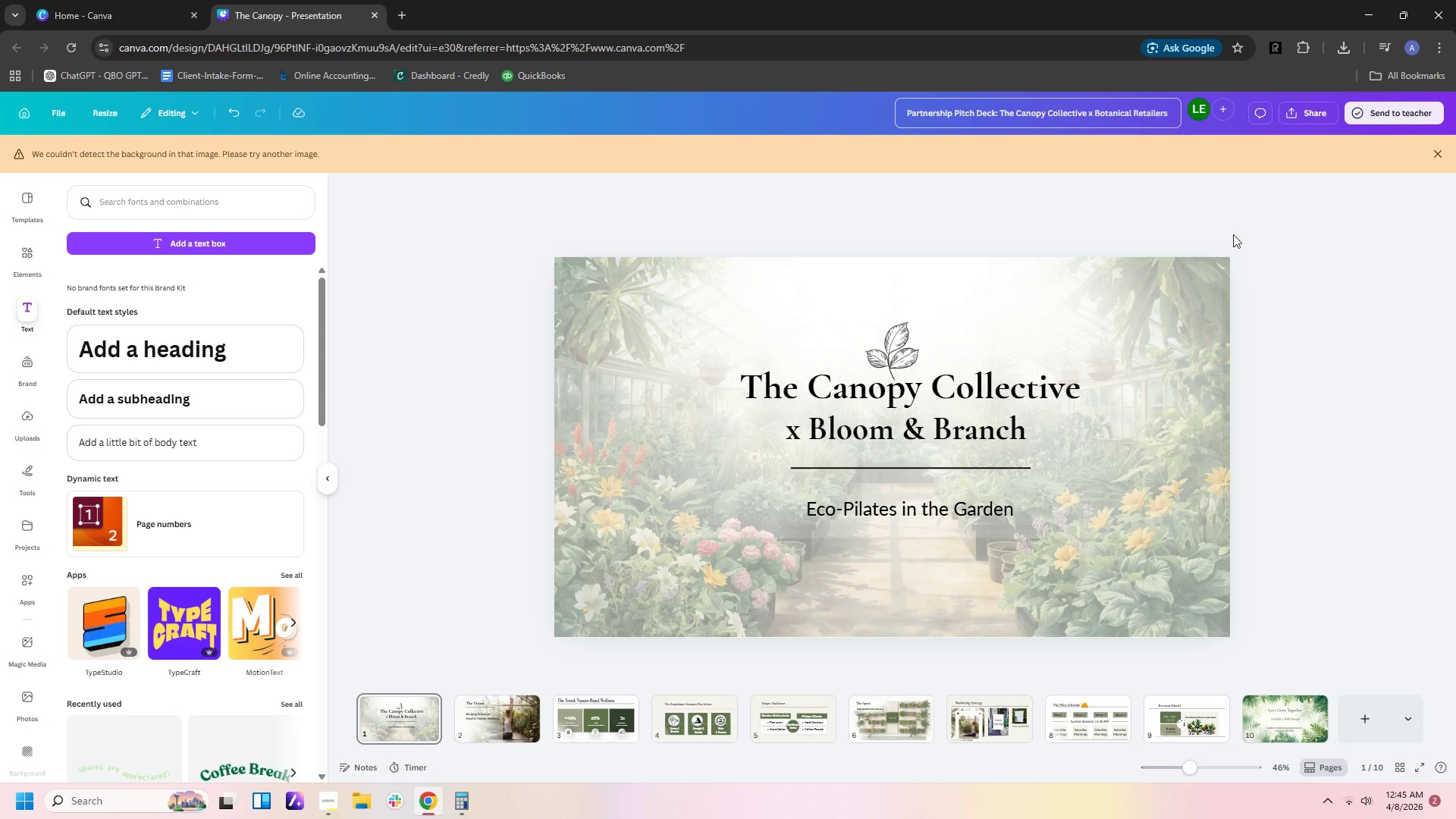 
left_click([1255, 247])
 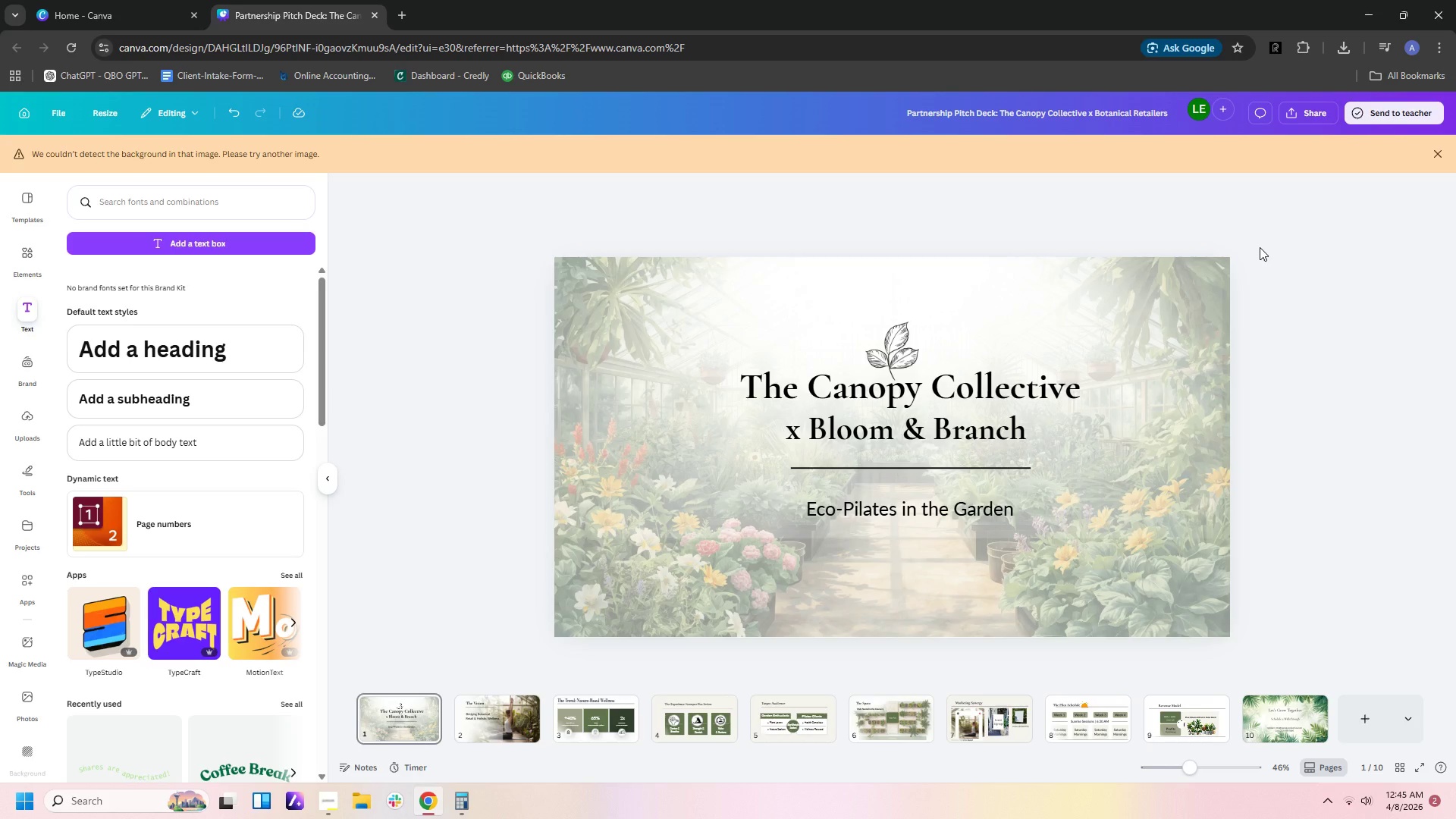 
key(ArrowRight)
 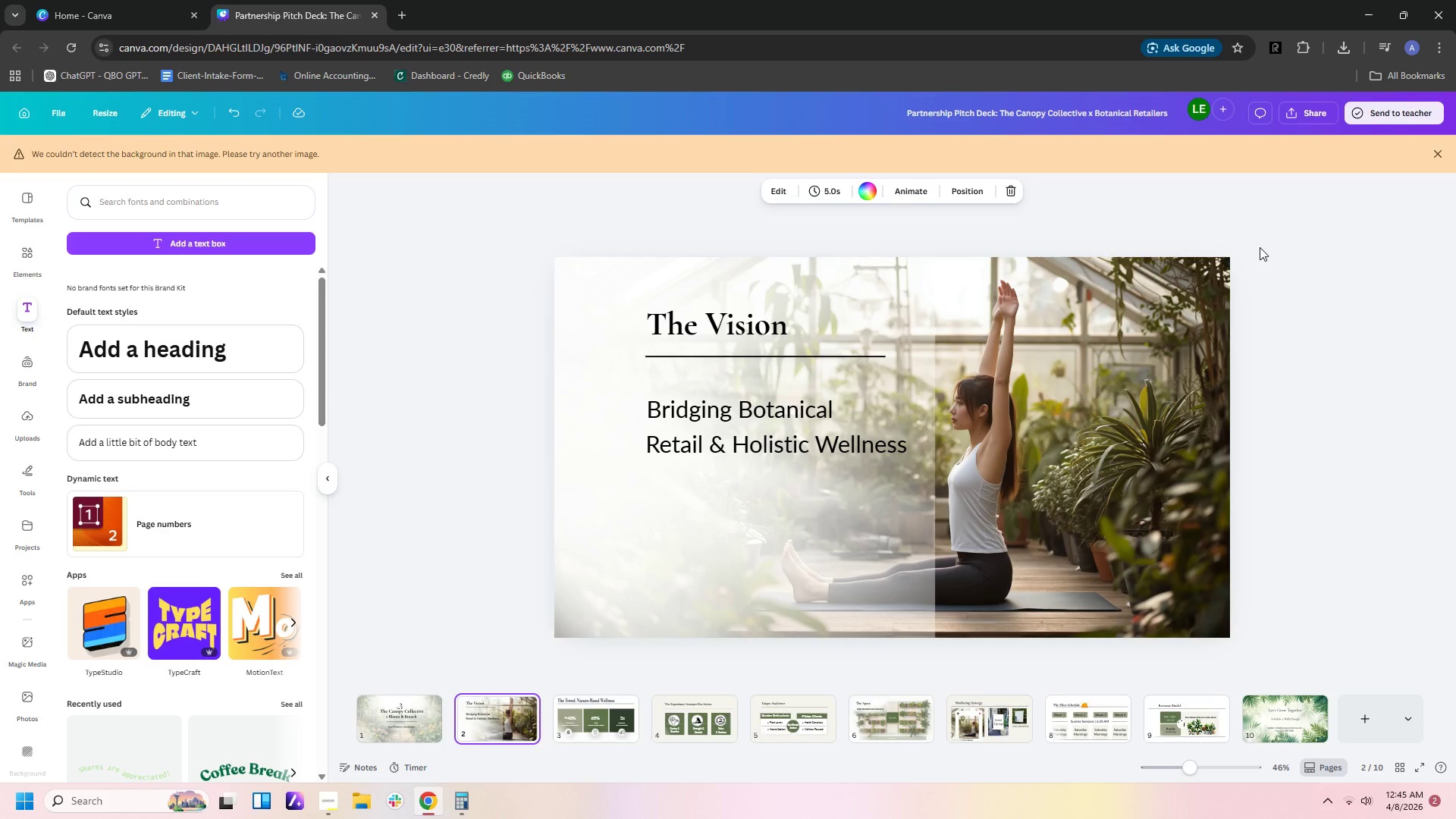 
key(ArrowDown)
 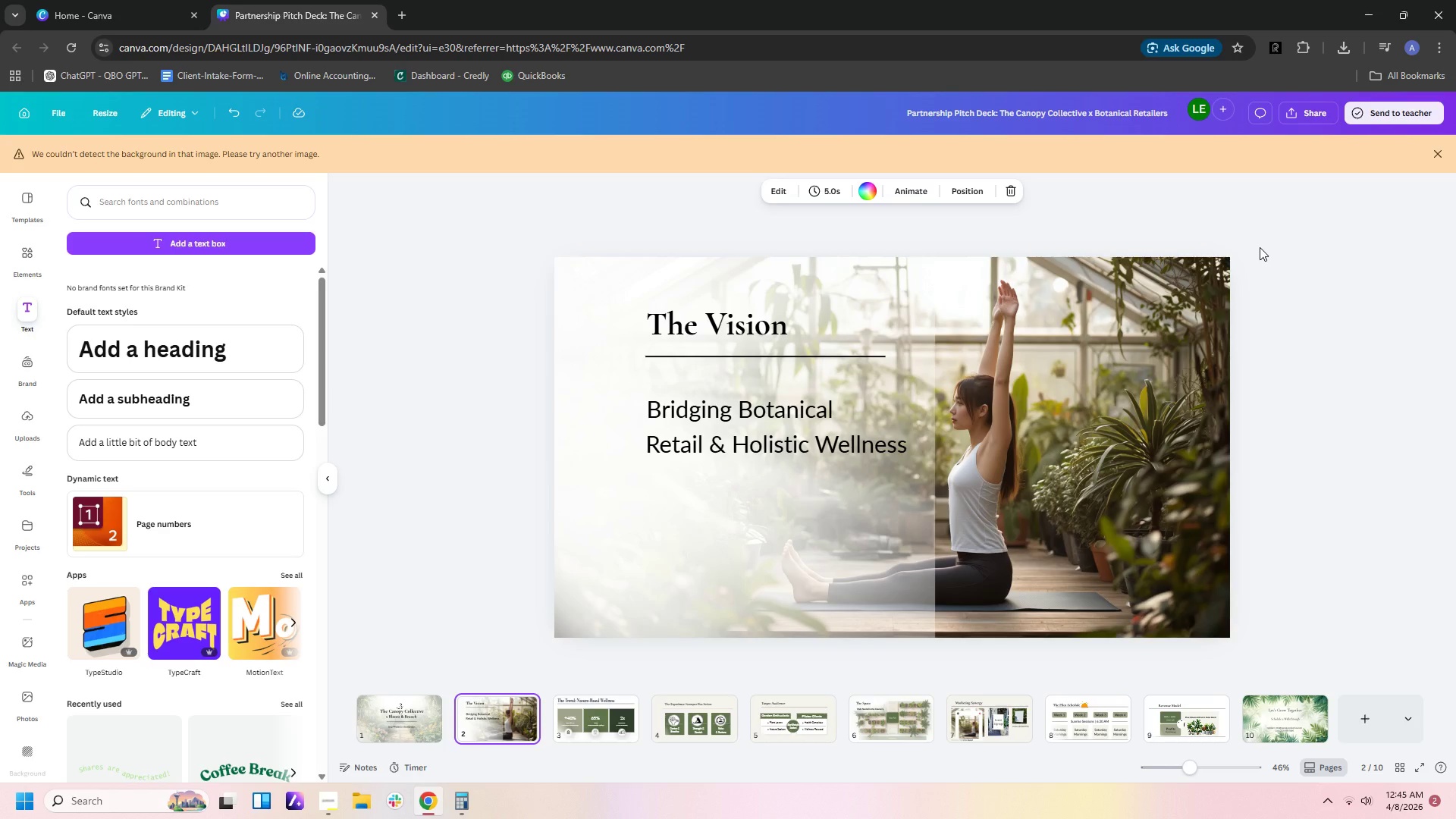 
key(ArrowDown)
 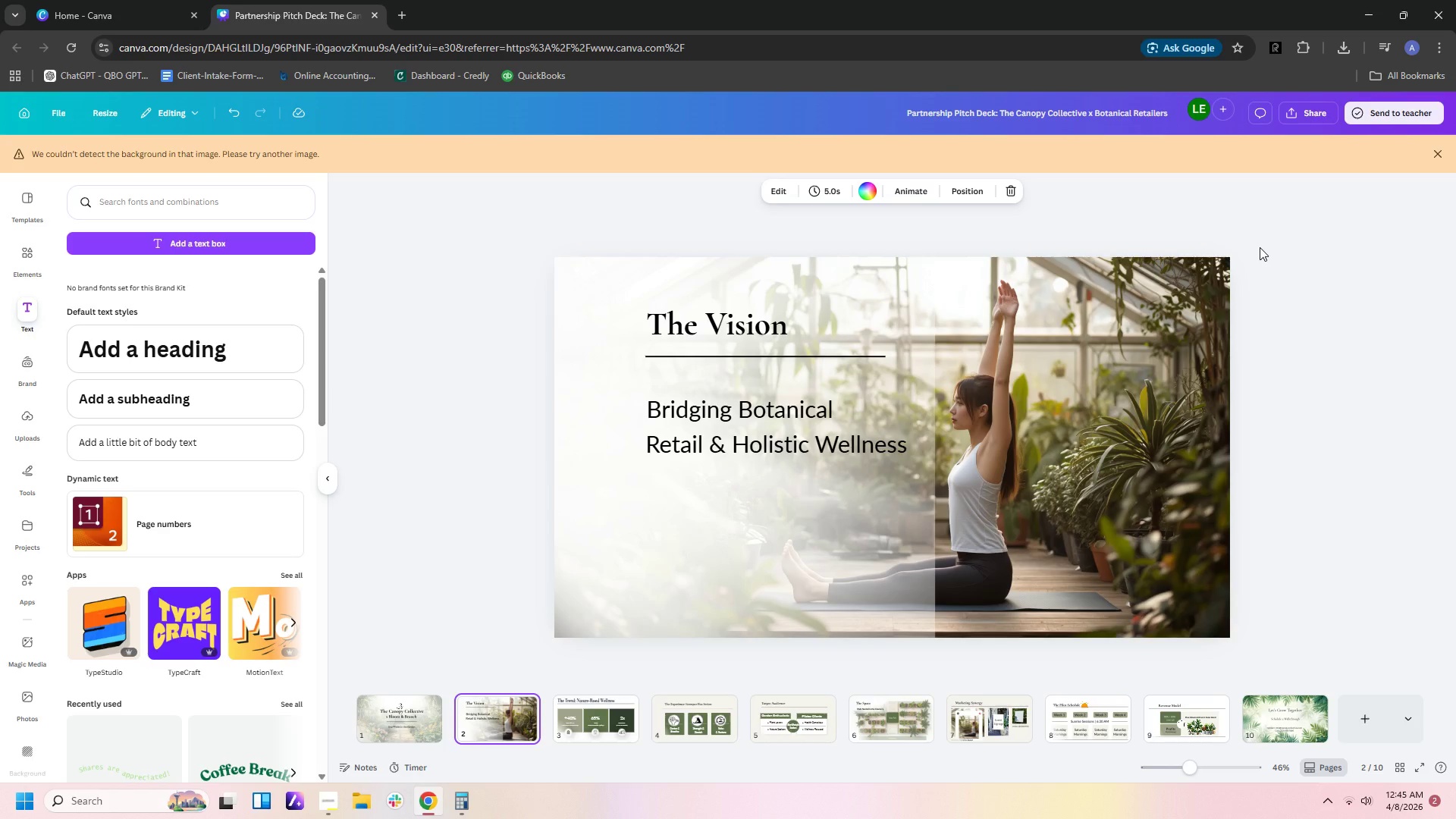 
key(ArrowDown)
 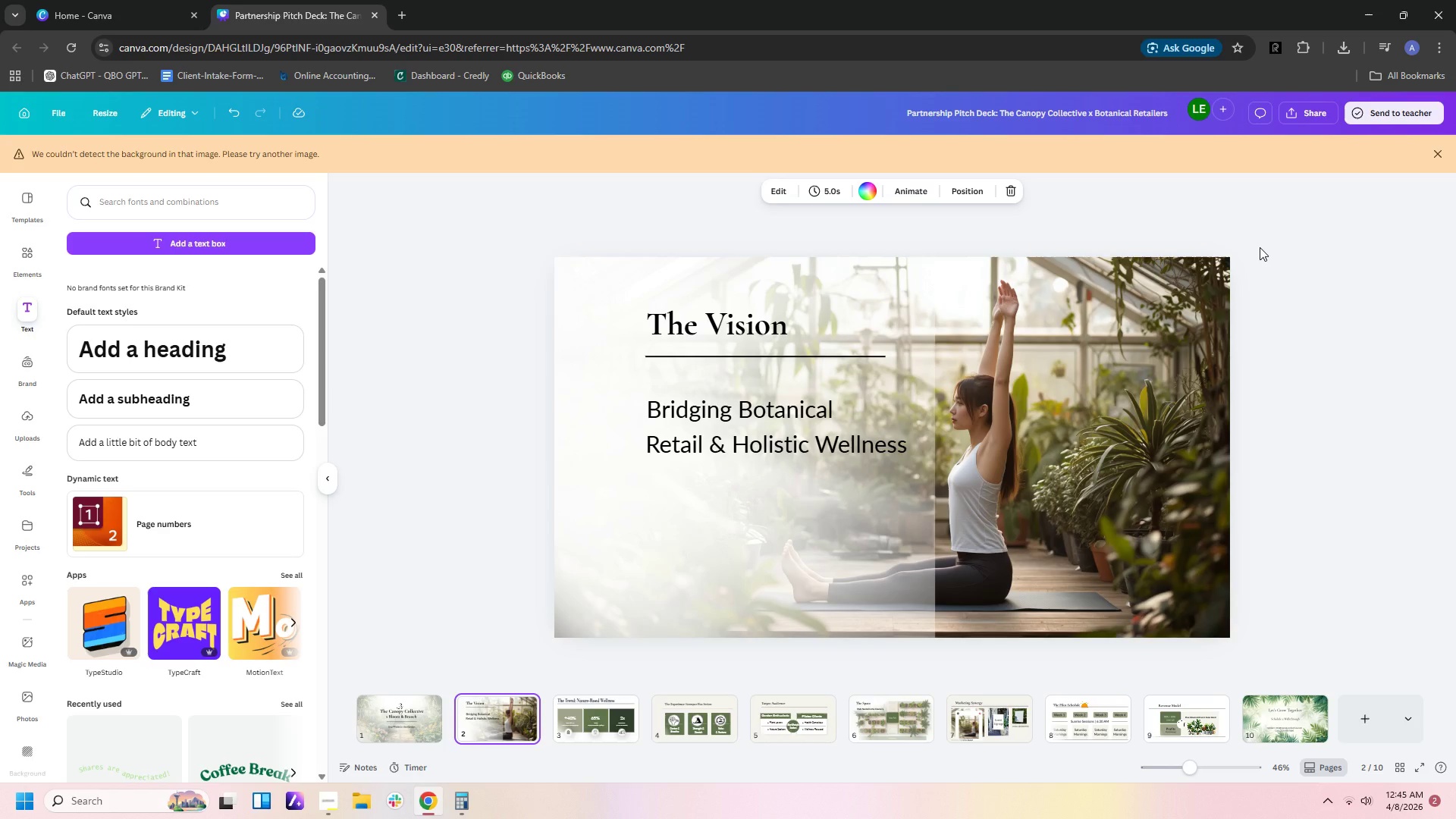 
key(ArrowDown)
 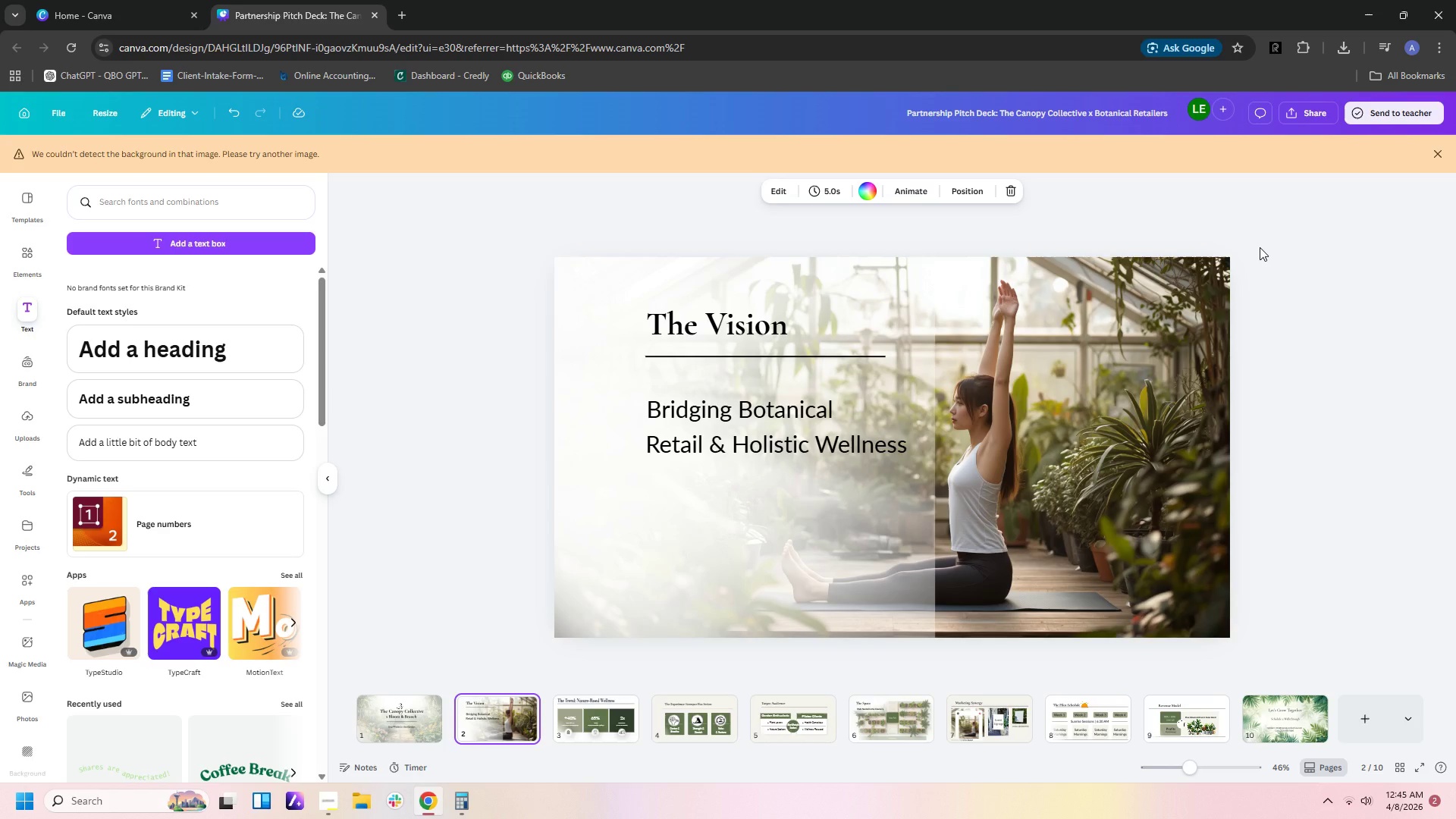 
key(ArrowDown)
 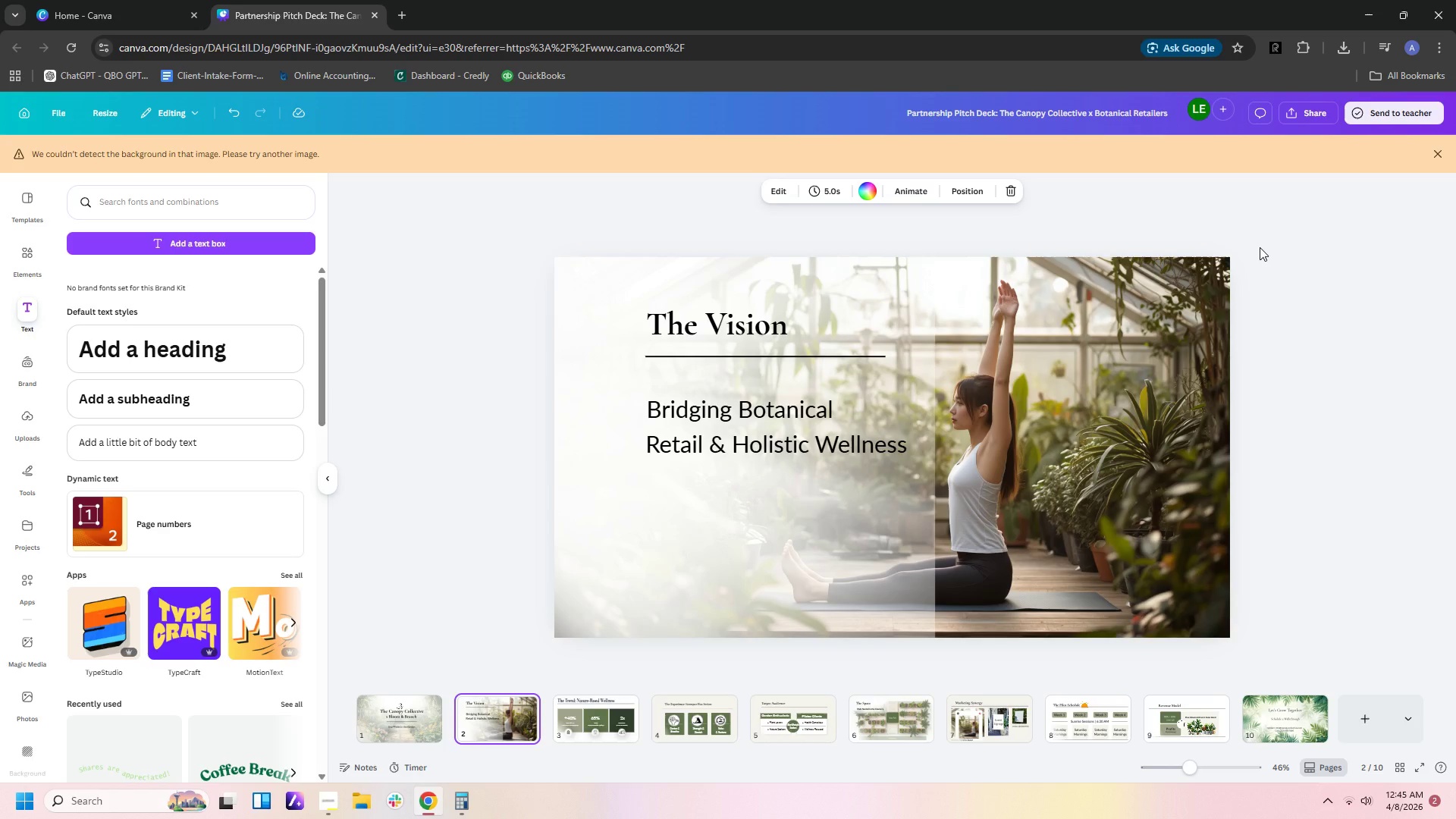 
key(ArrowDown)
 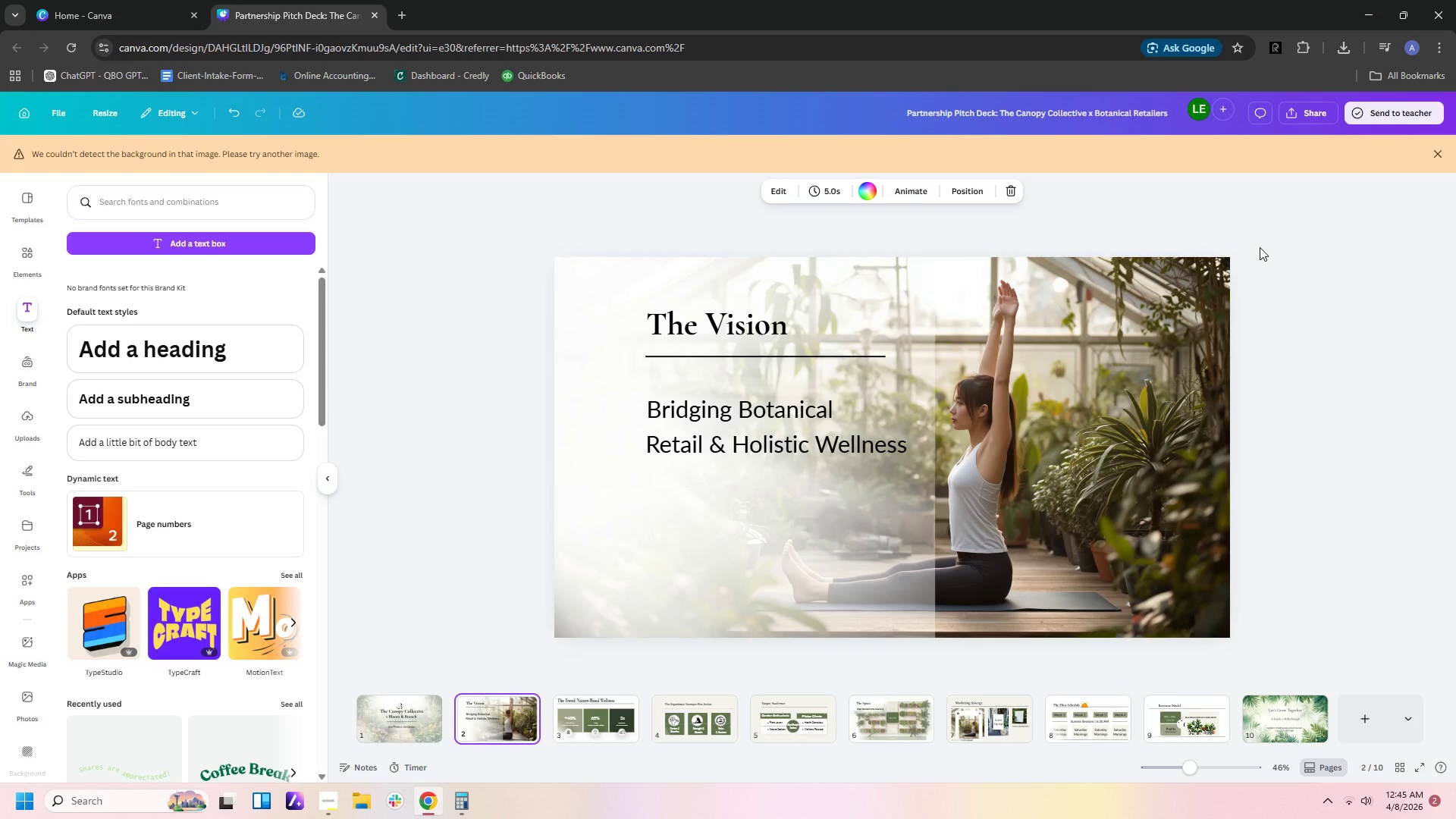 
key(ArrowRight)
 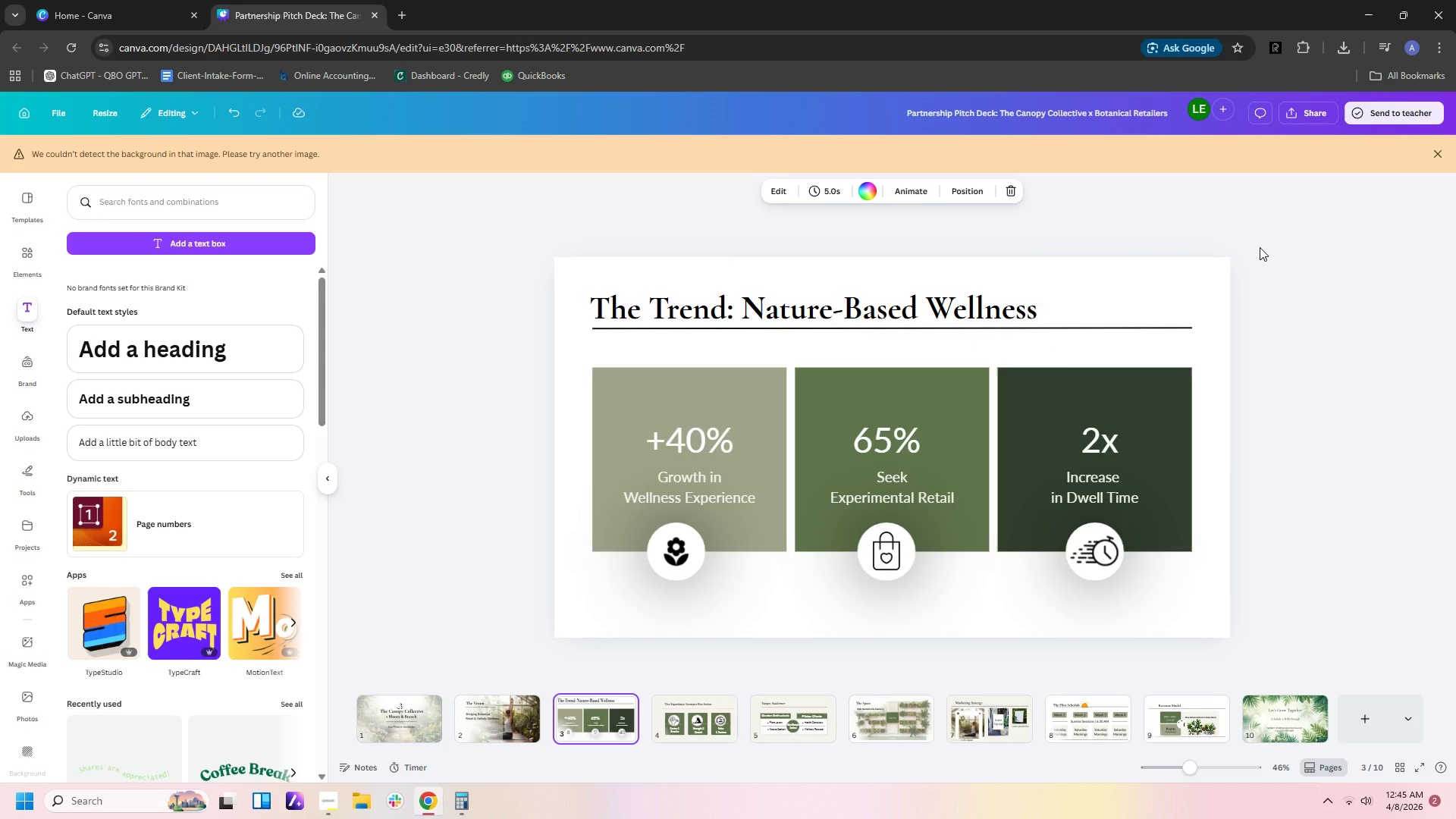 
key(ArrowRight)
 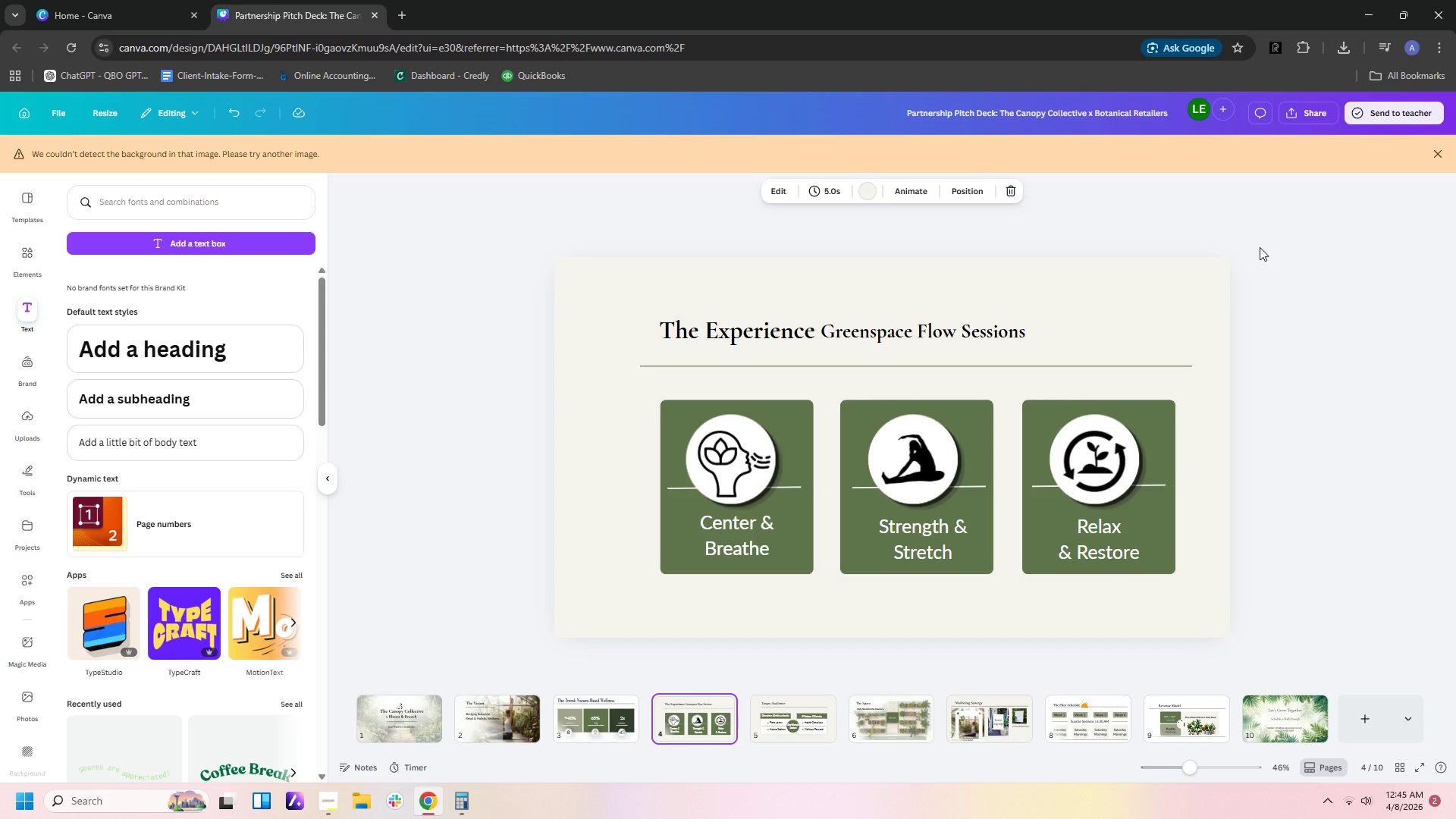 
key(ArrowRight)
 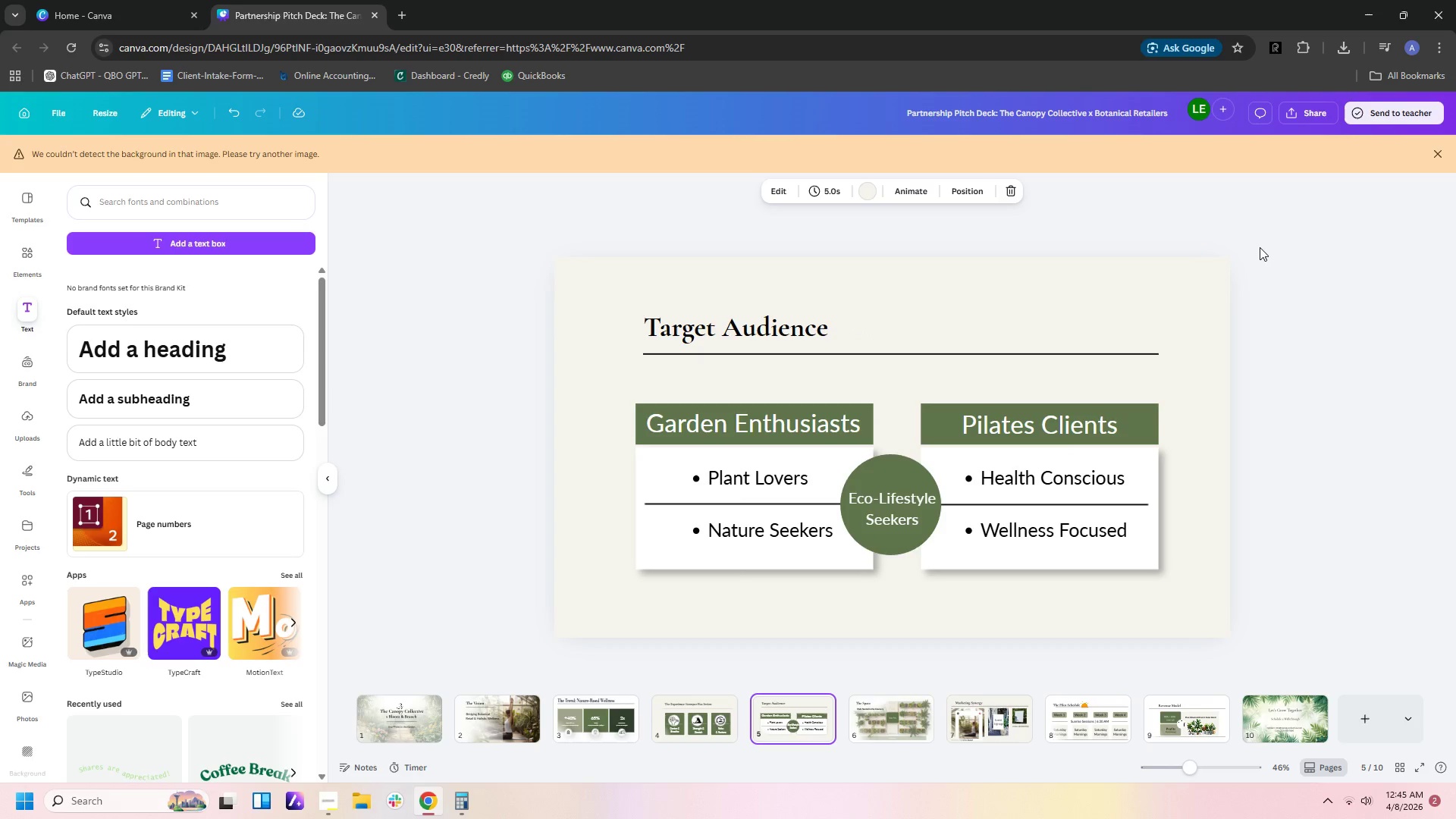 
key(ArrowRight)
 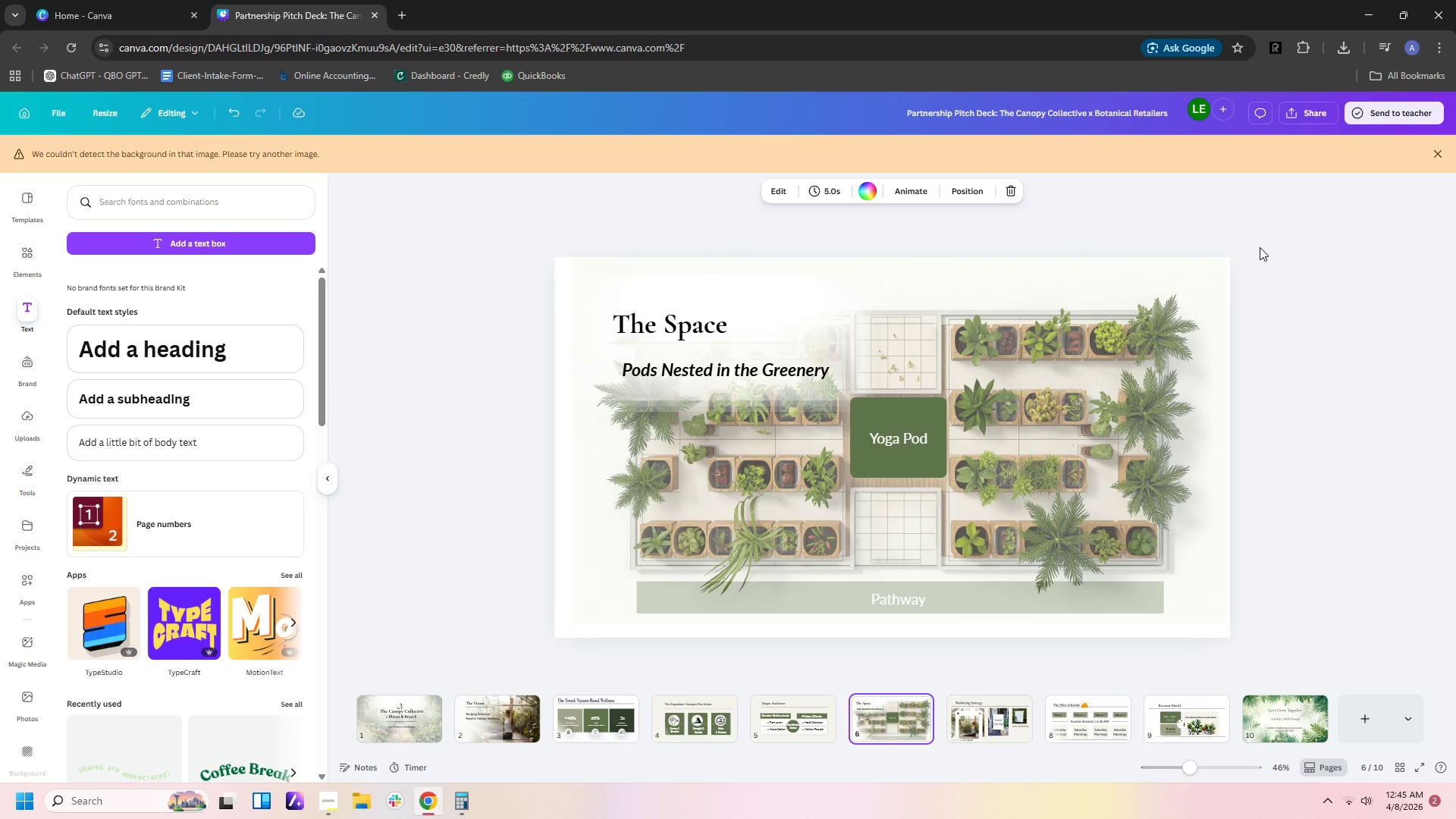 
key(ArrowRight)
 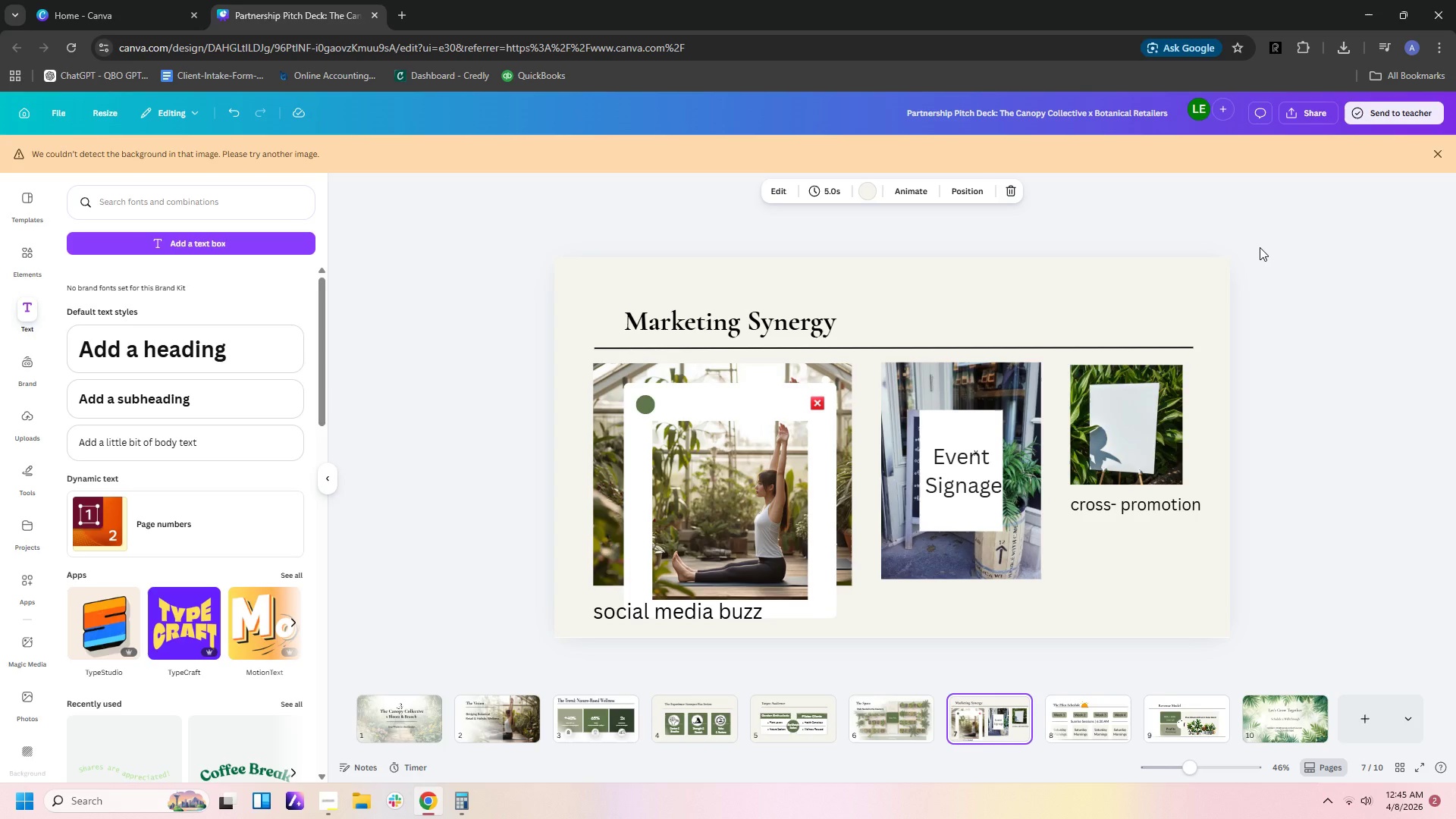 
key(ArrowRight)
 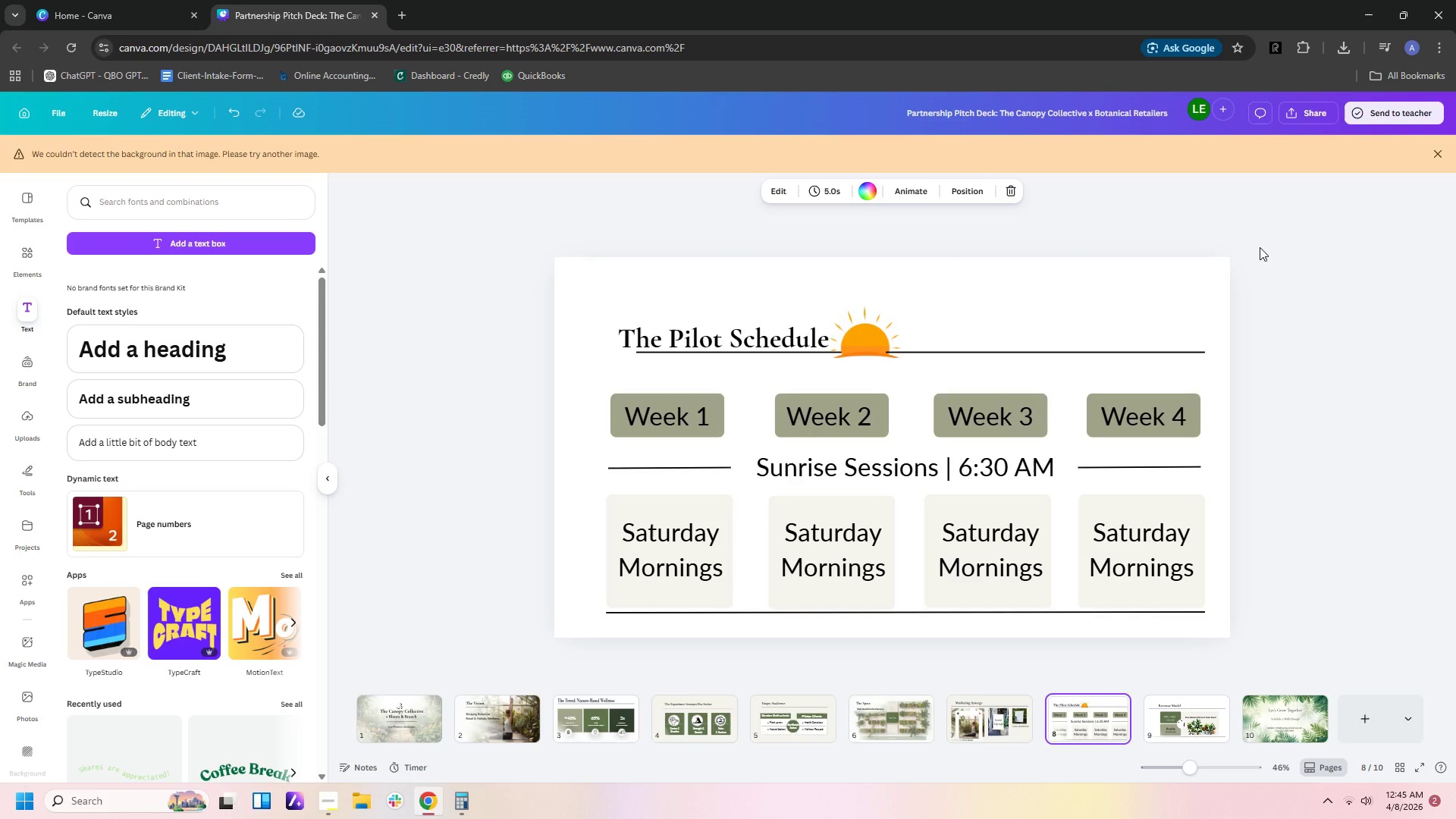 
key(ArrowLeft)
 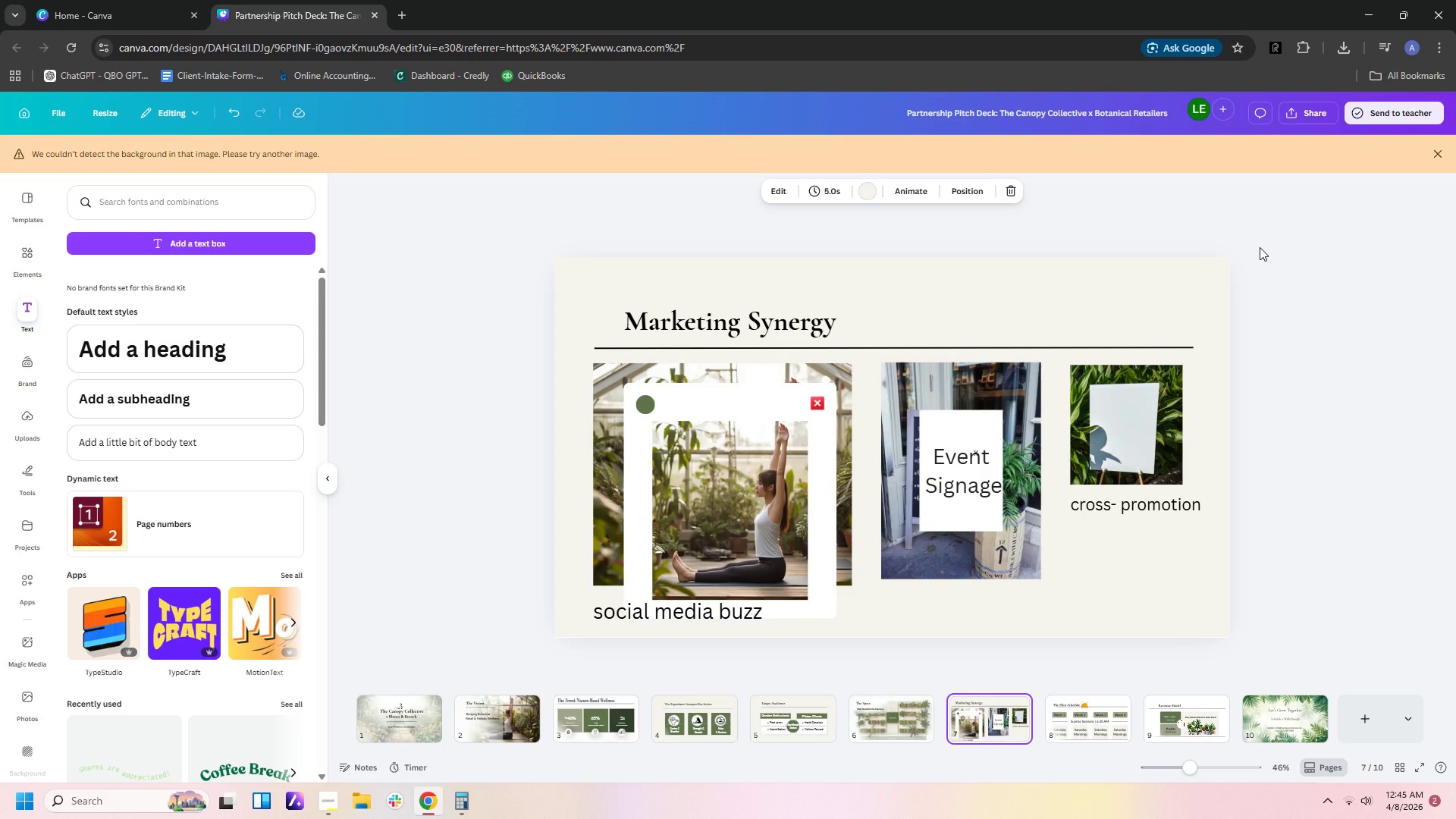 
key(ArrowRight)
 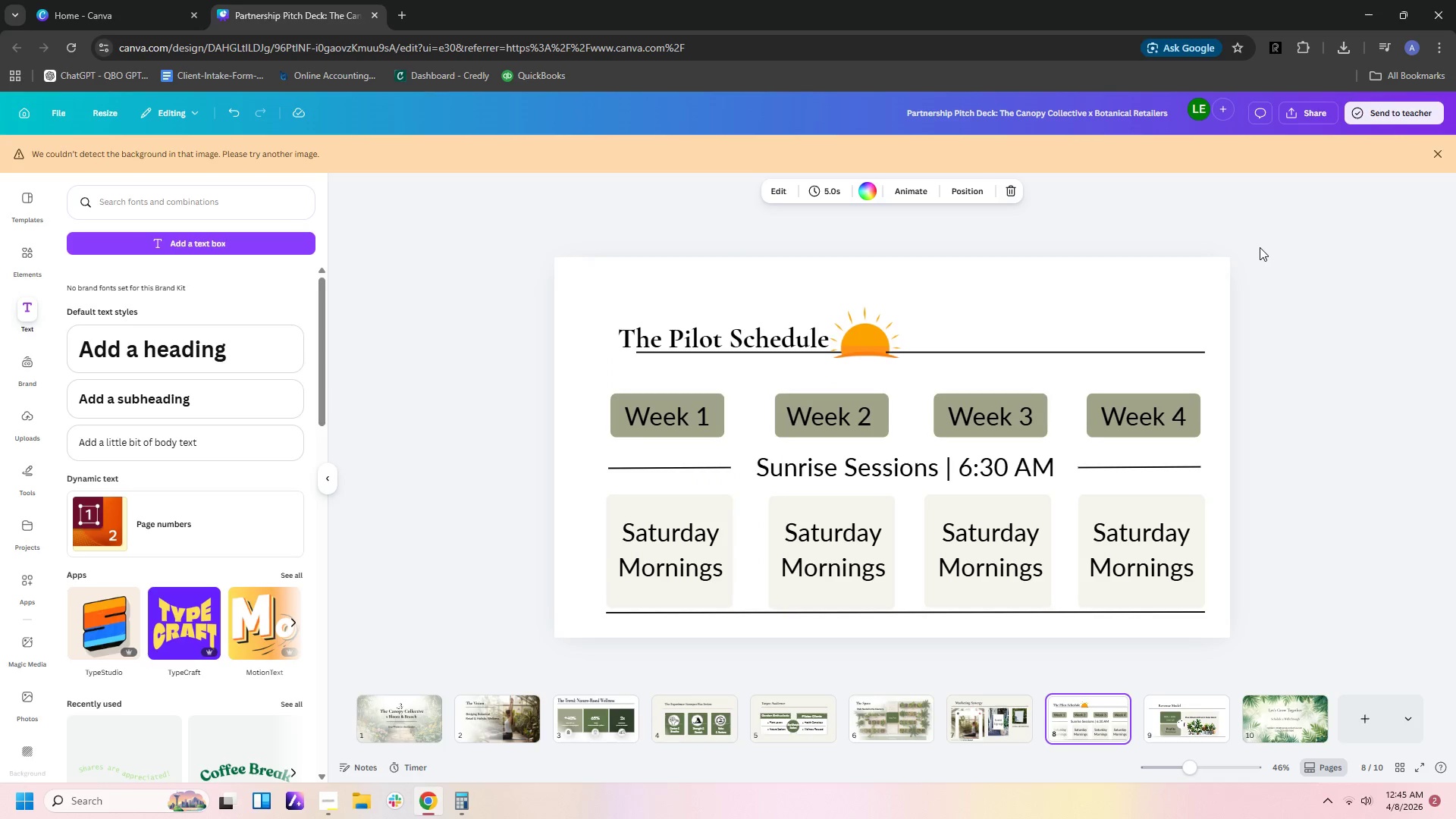 
key(ArrowRight)
 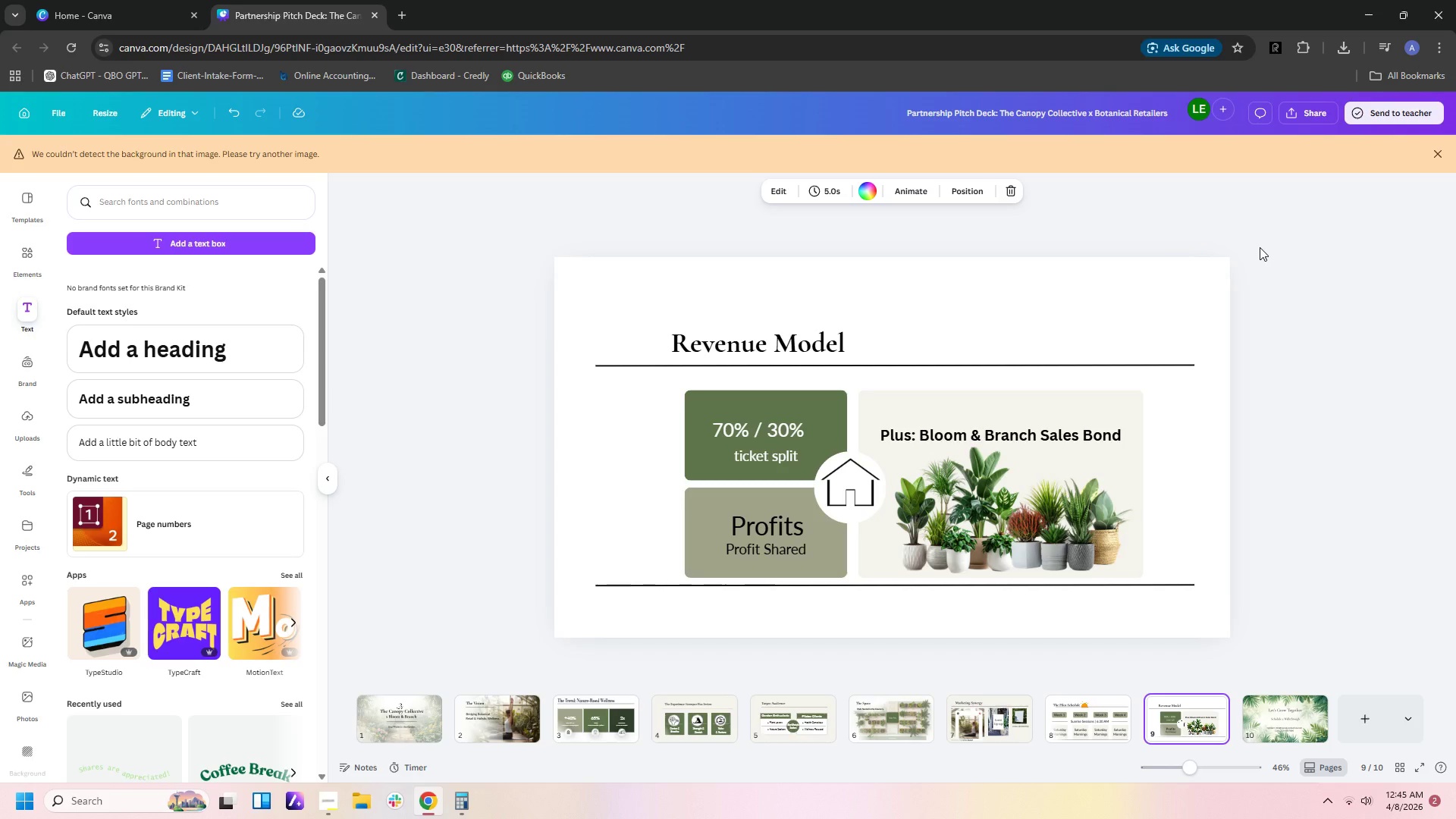 
key(ArrowRight)
 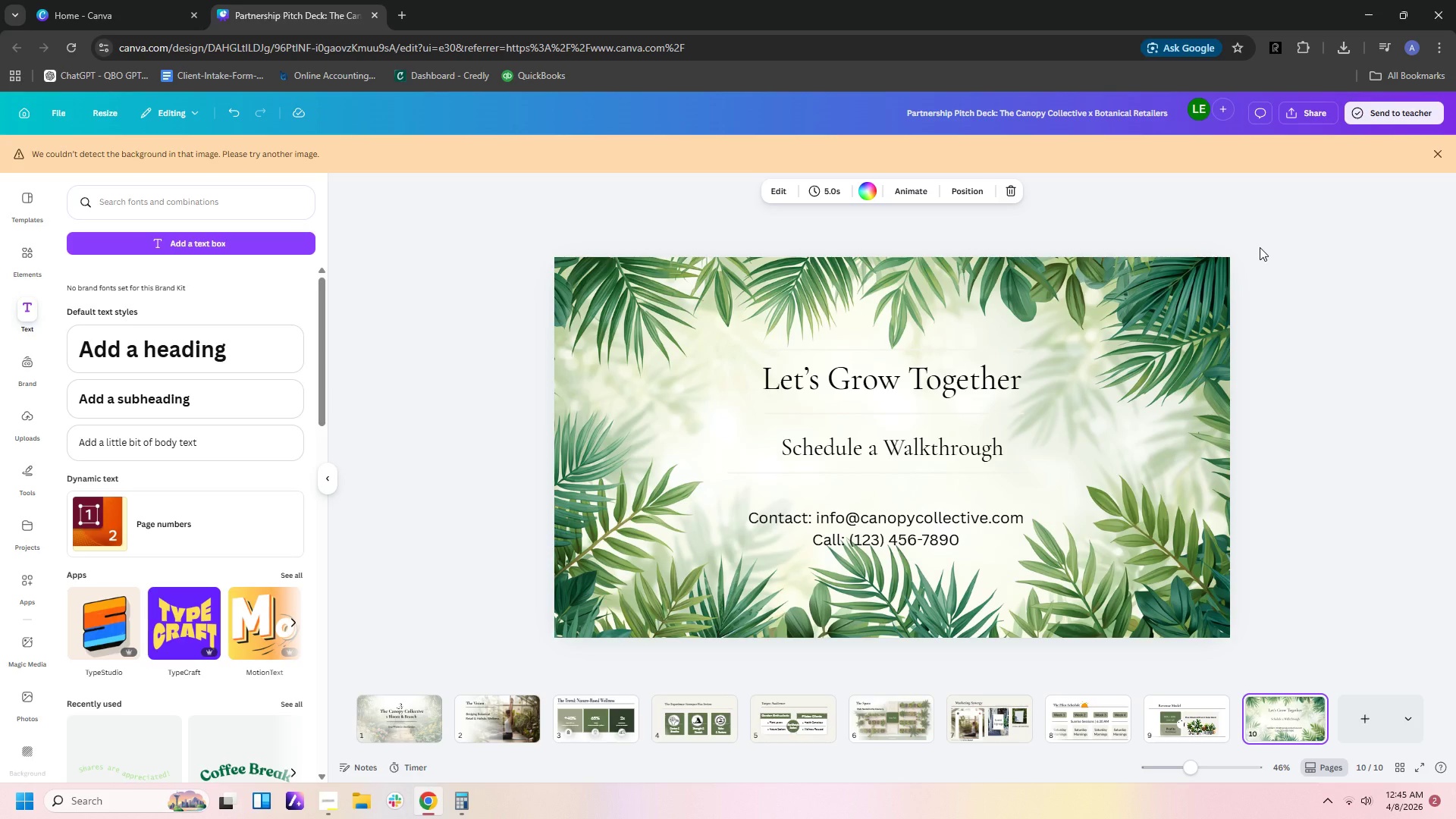 
key(ArrowRight)
 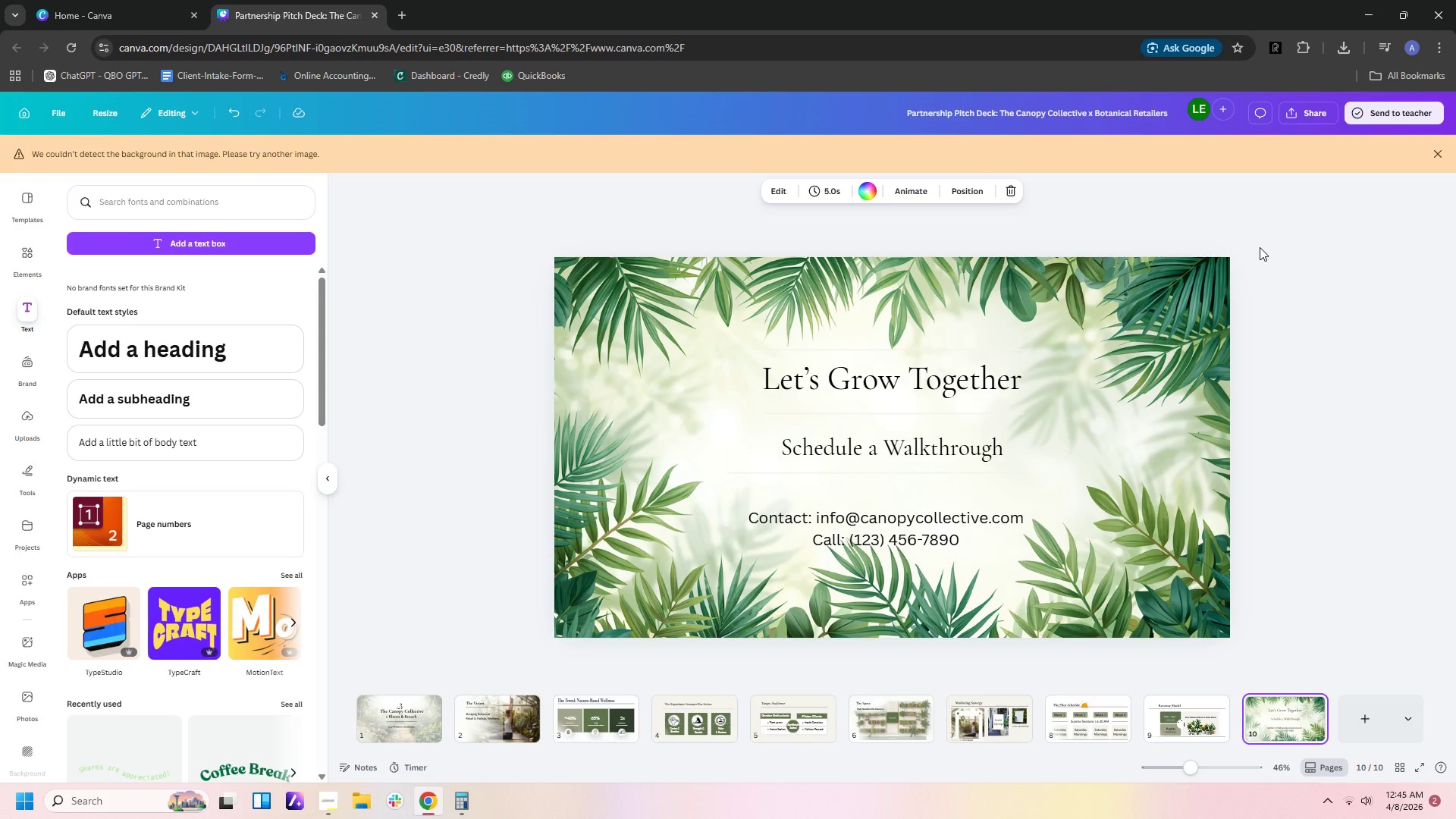 
key(ArrowLeft)
 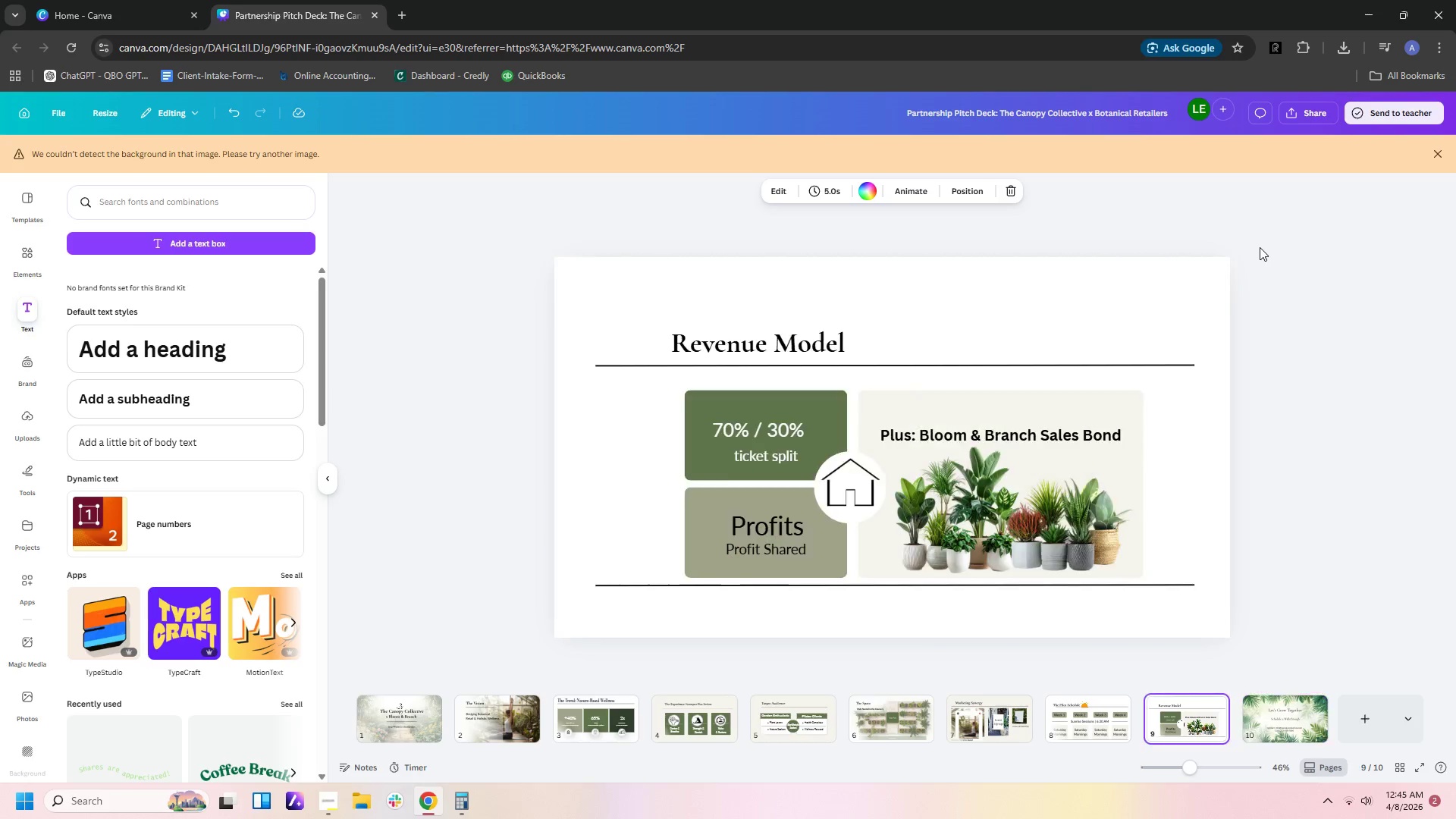 
key(ArrowLeft)
 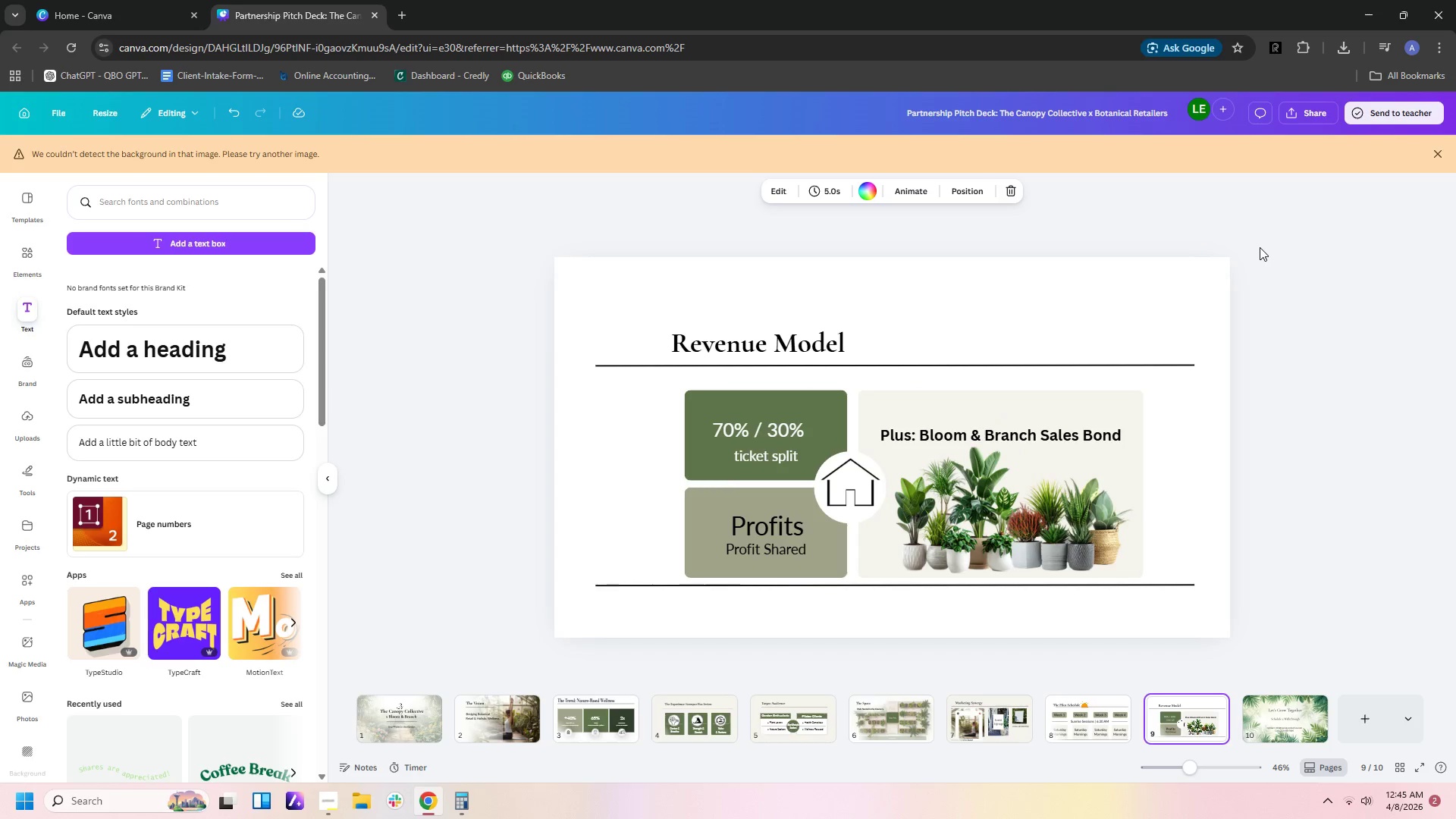 
key(ArrowLeft)
 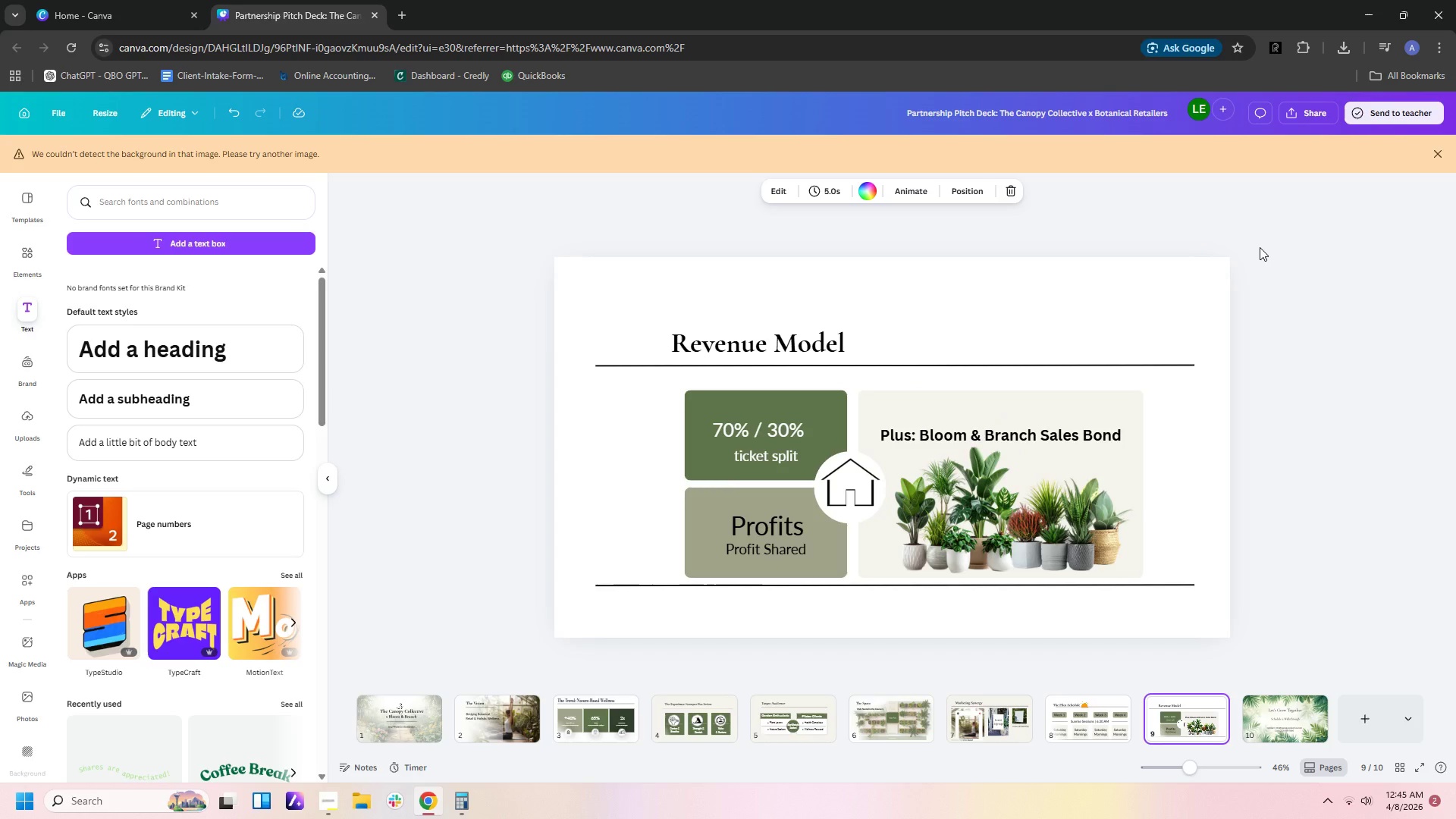 
key(ArrowLeft)
 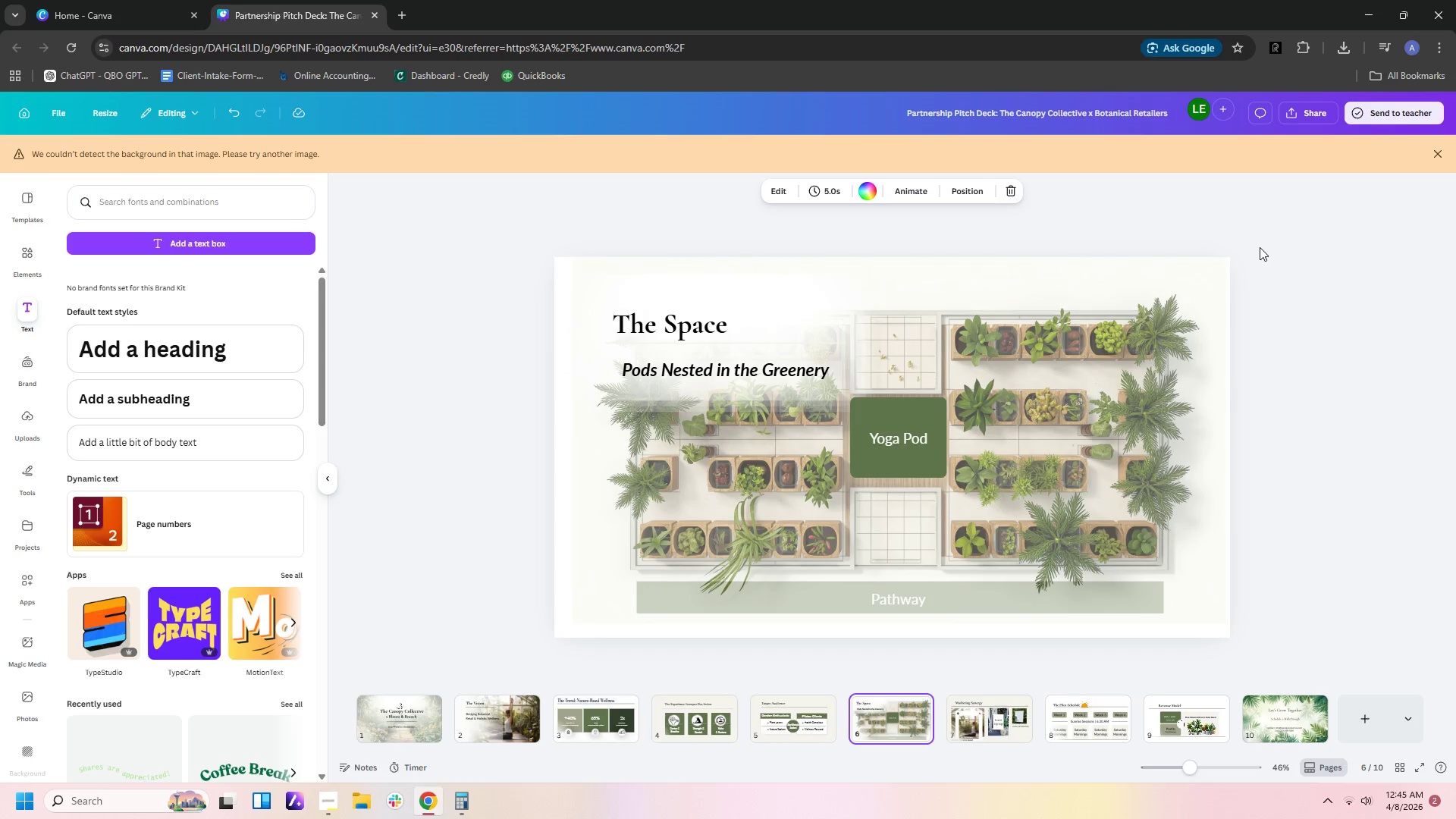 
key(ArrowLeft)
 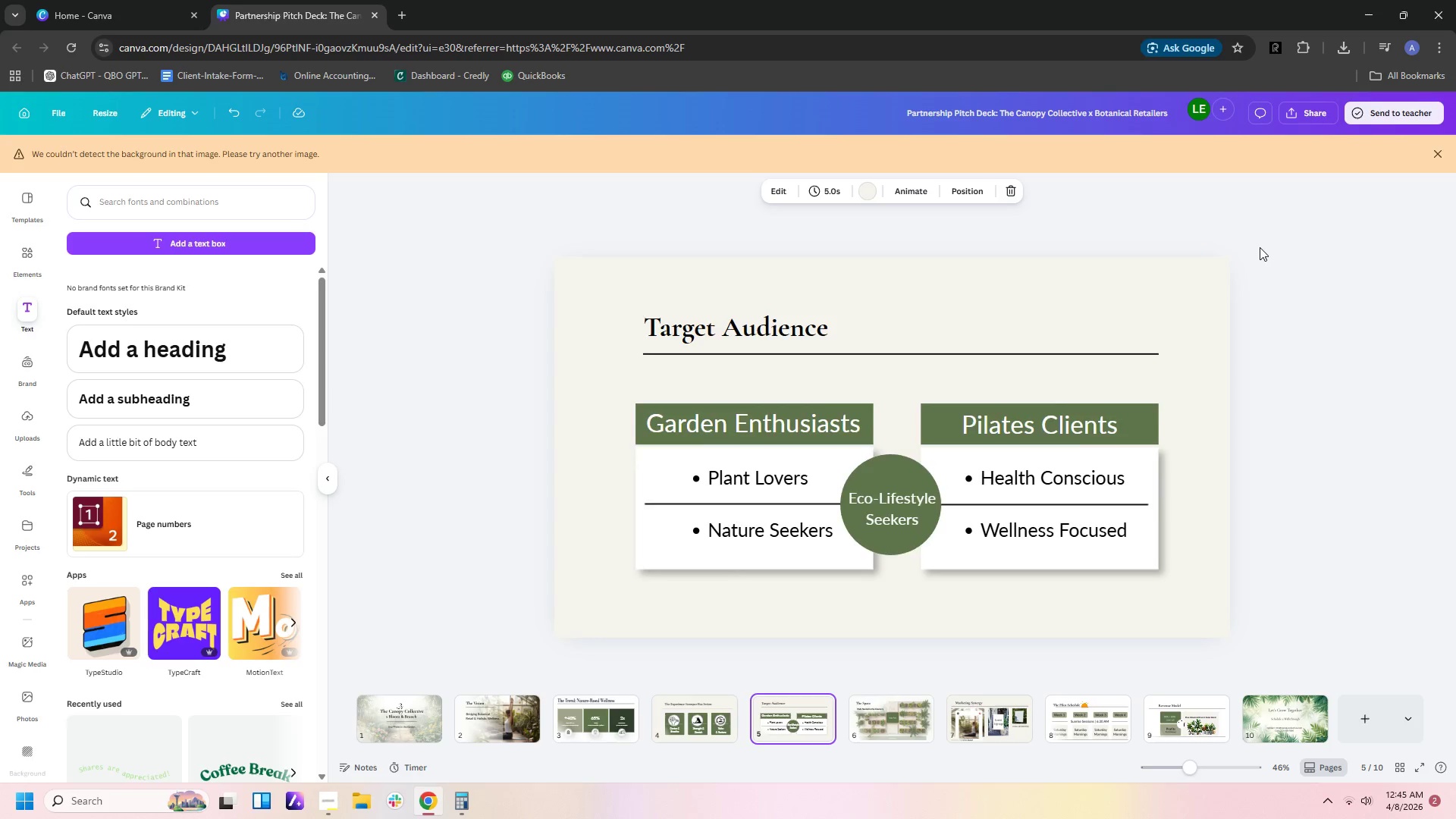 
key(ArrowLeft)
 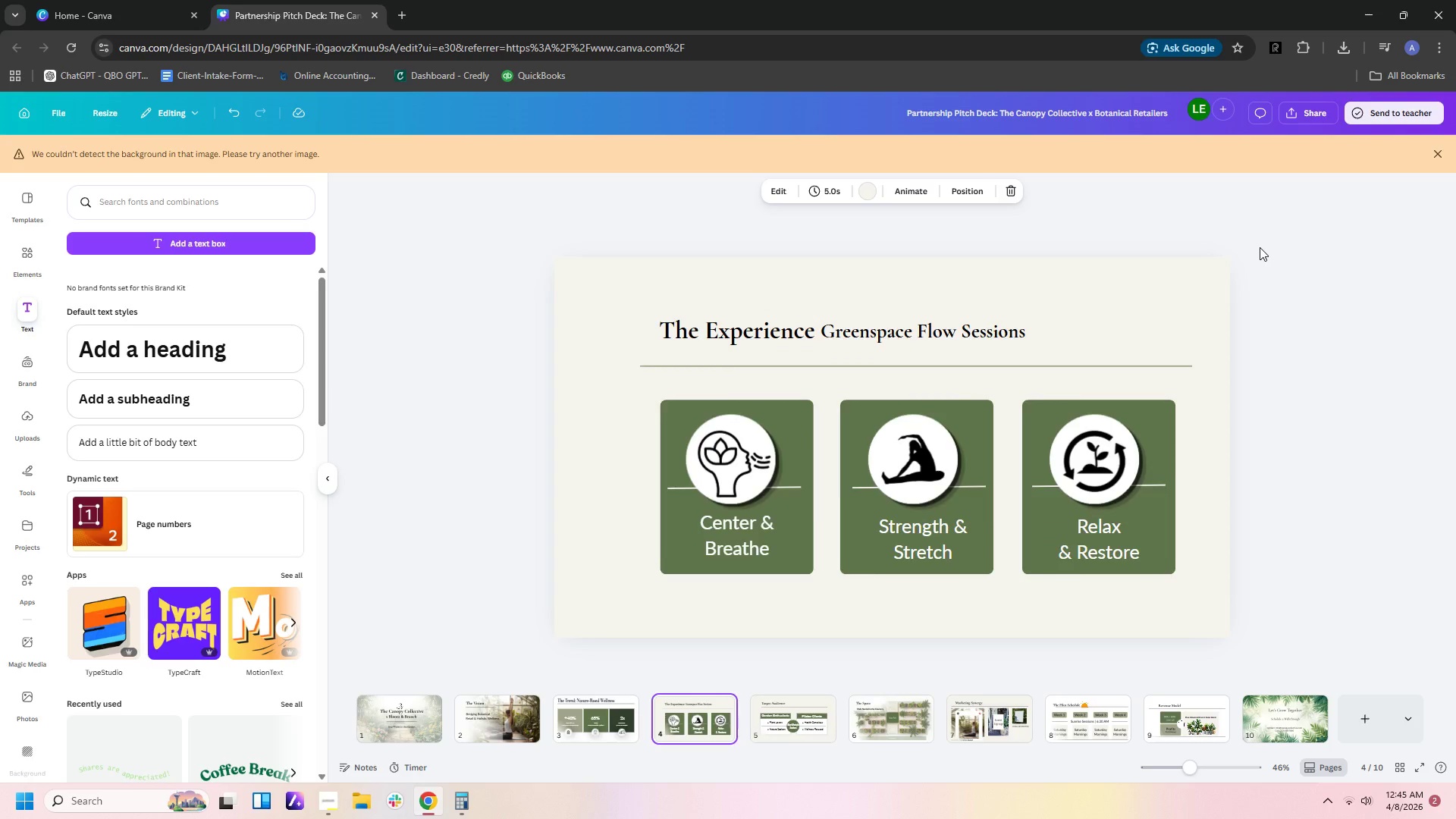 
key(ArrowRight)
 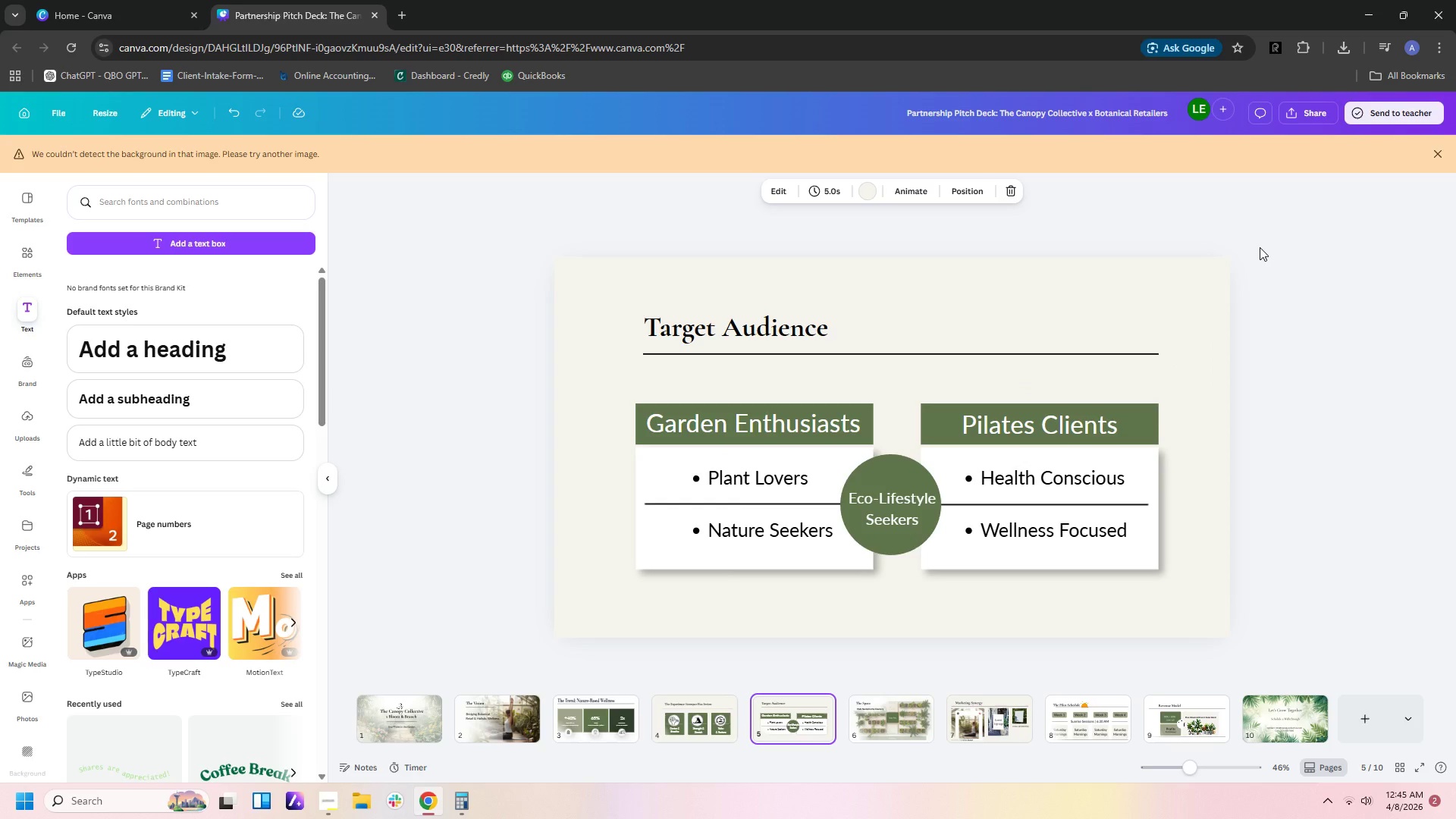 
key(ArrowRight)
 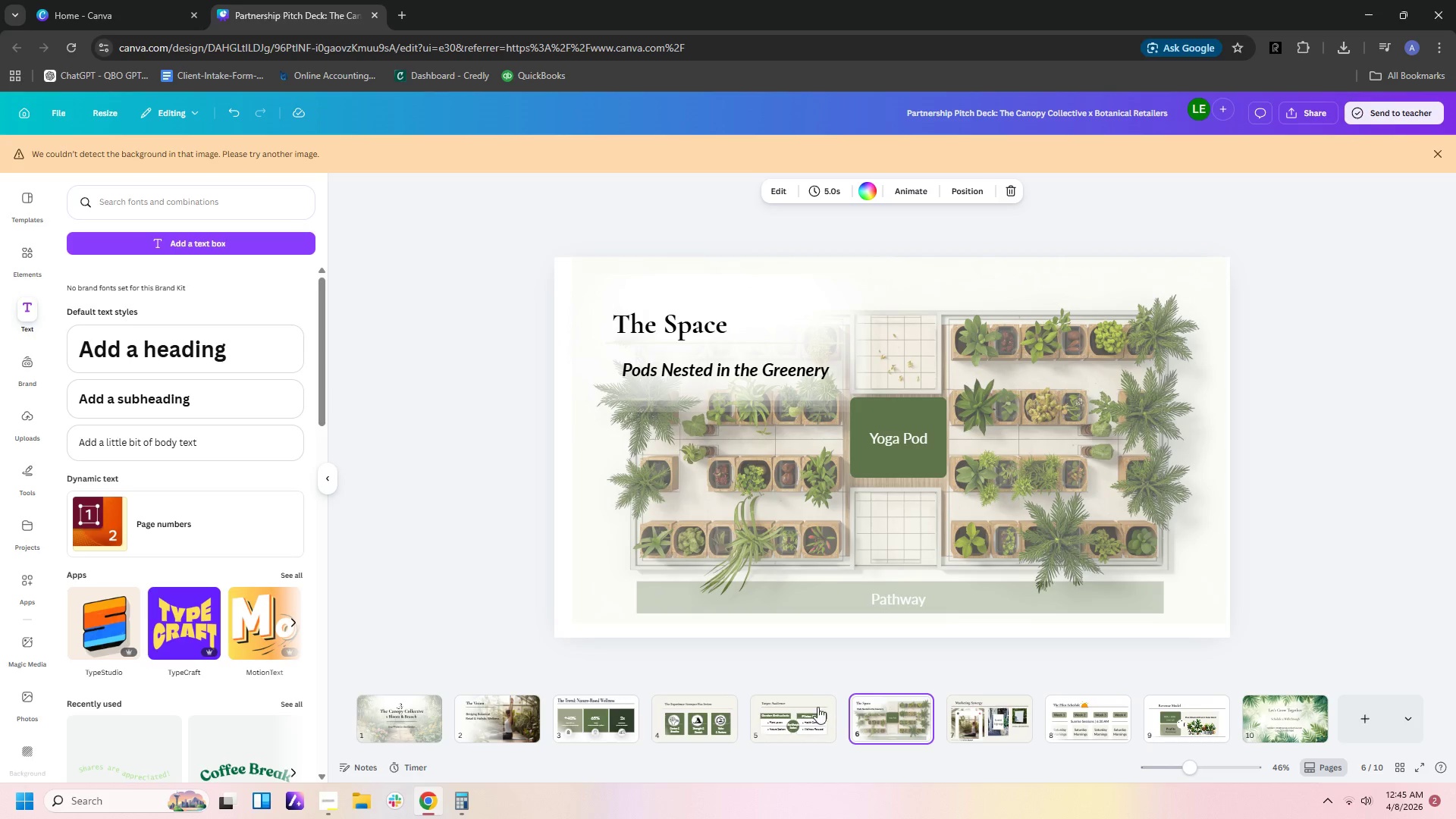 
wait(6.41)
 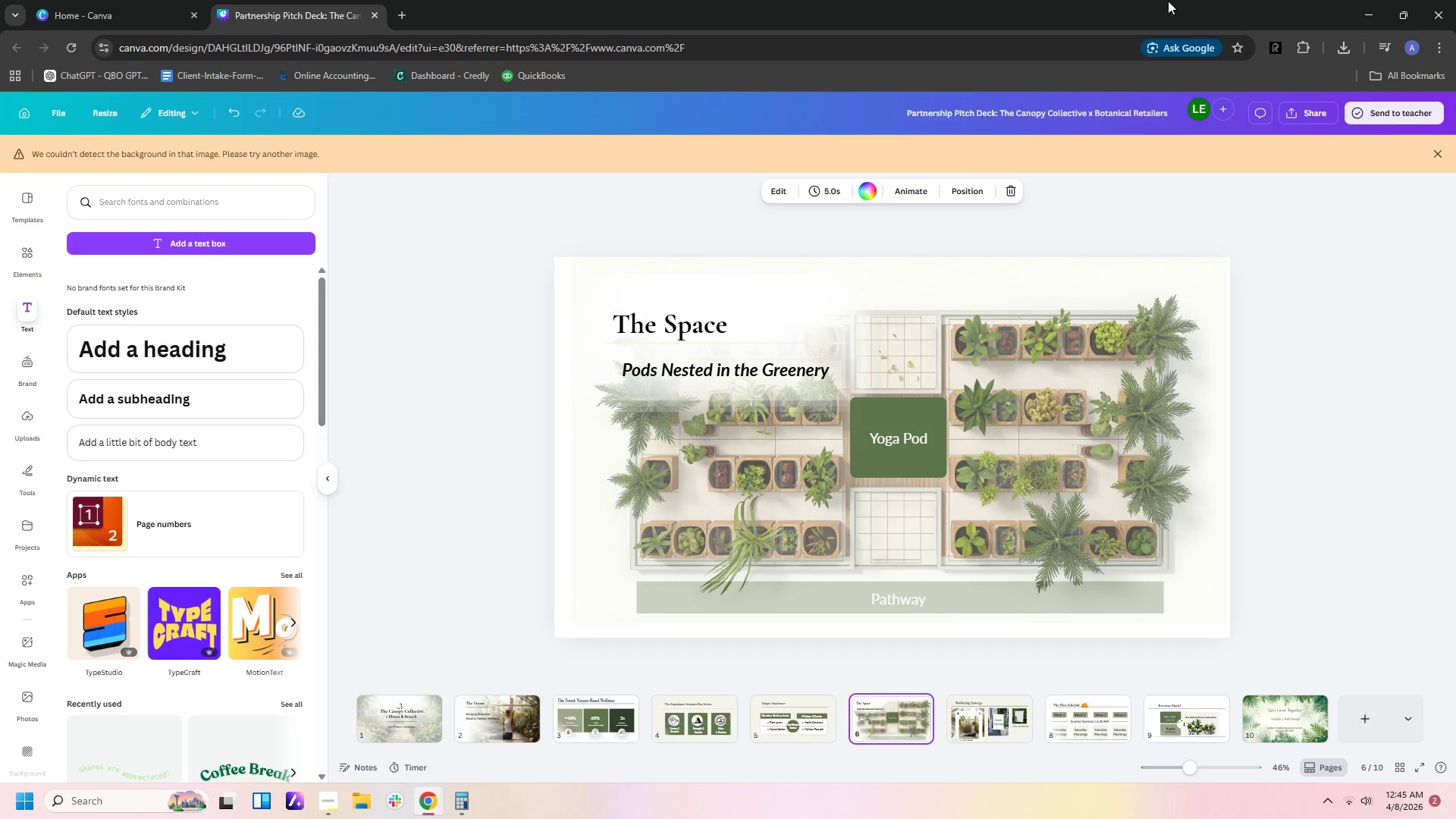 
left_click([1006, 739])
 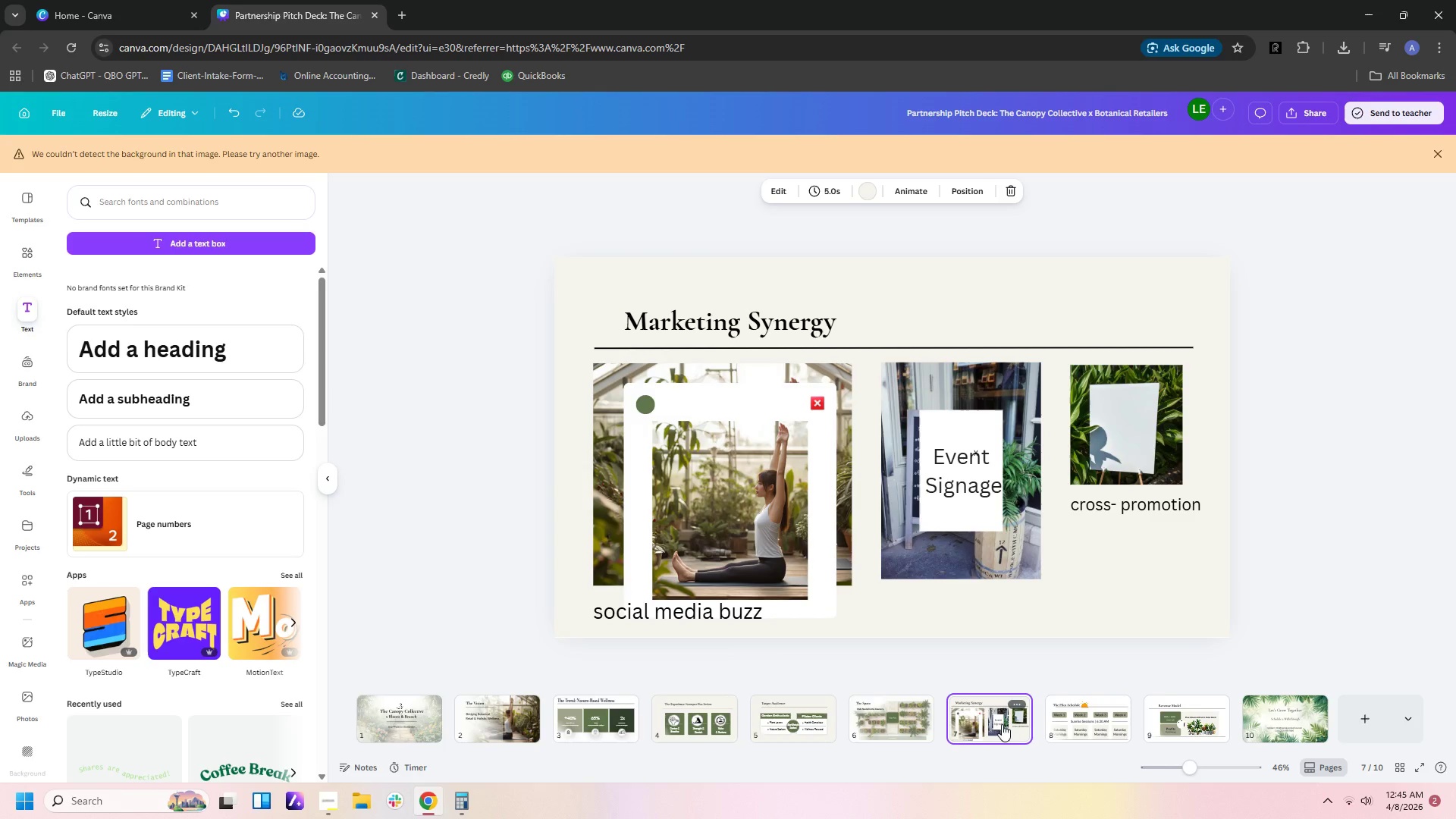 
mouse_move([1119, 712])
 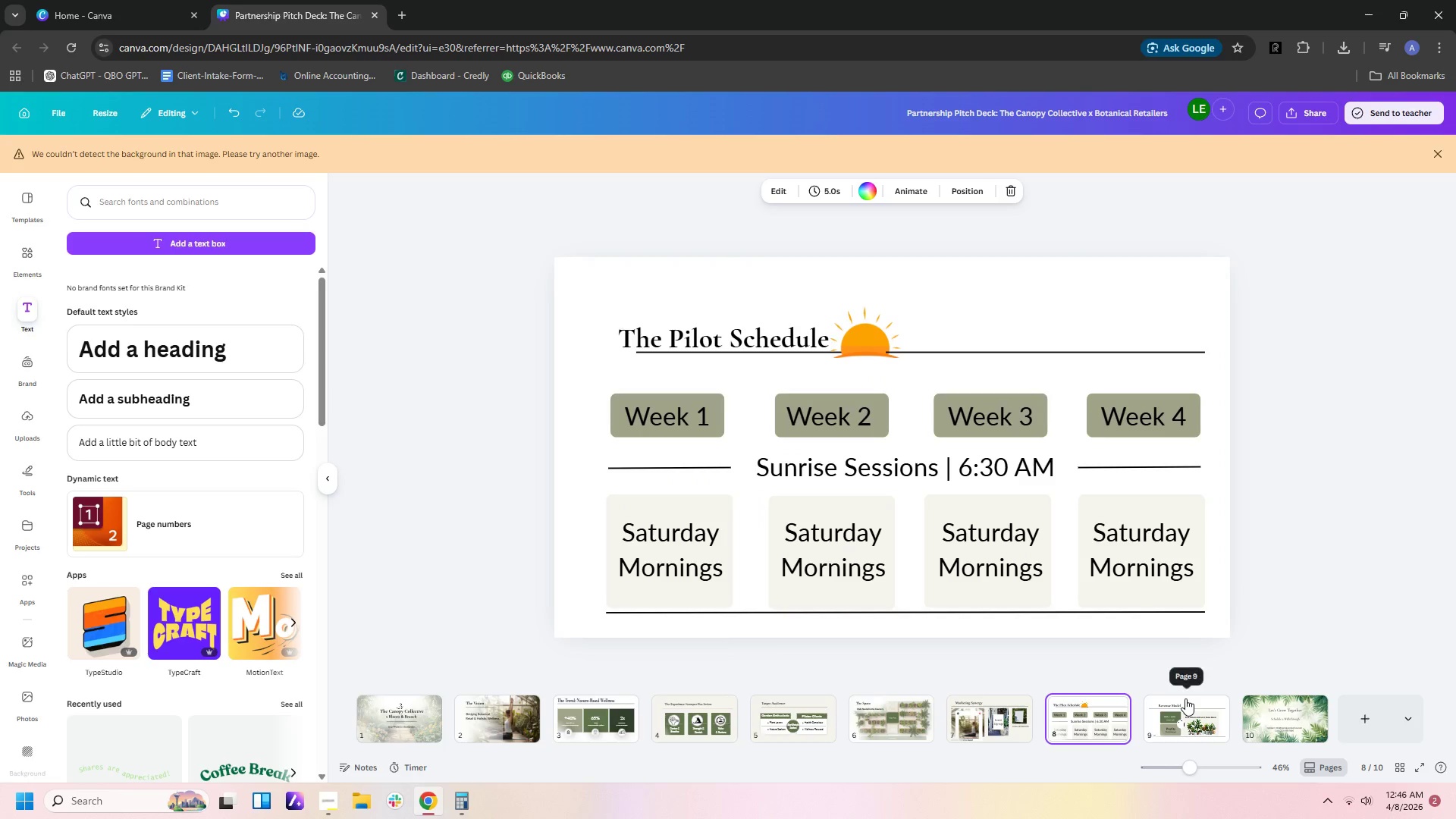 
left_click([1185, 698])
 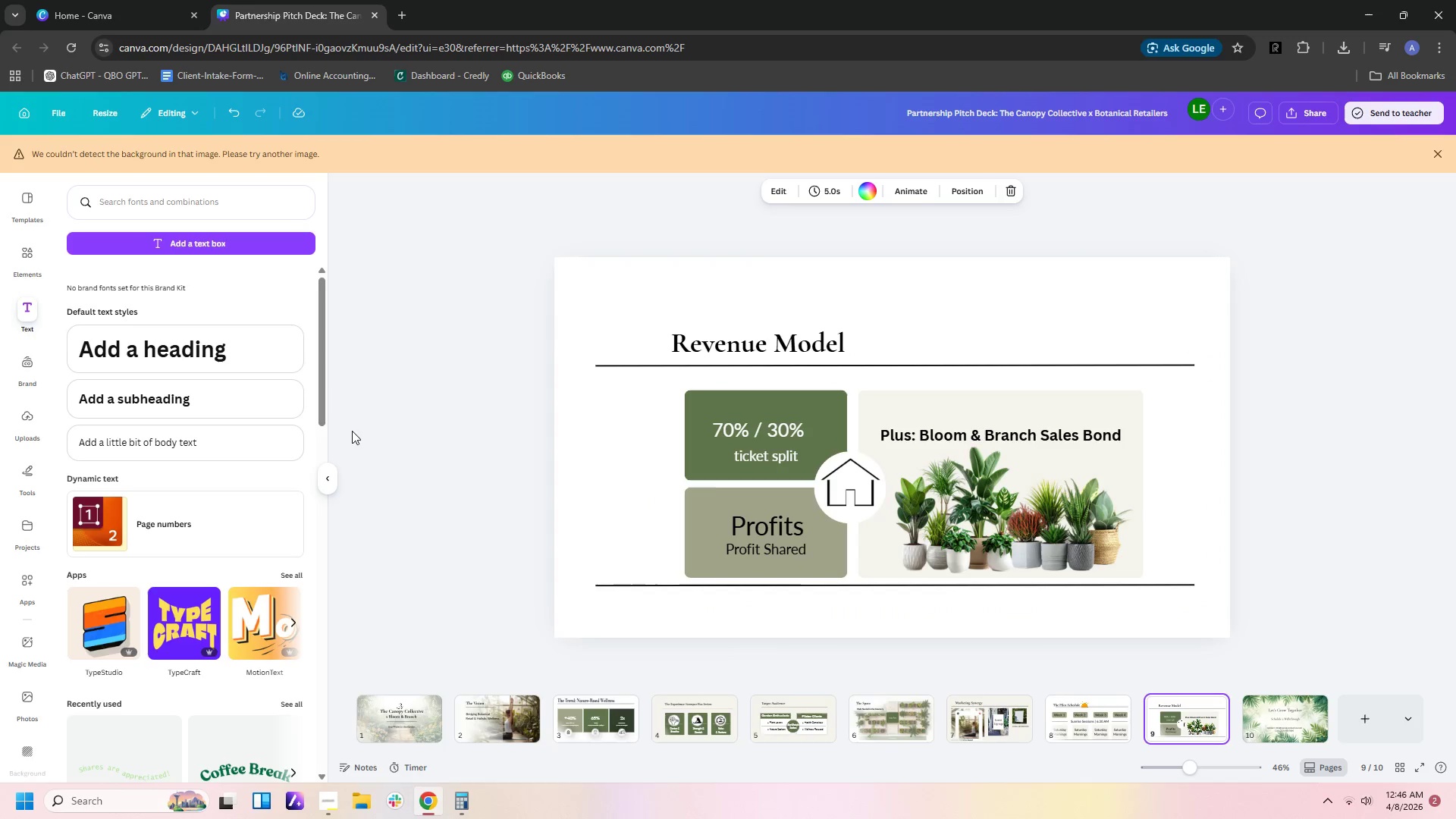 
wait(6.47)
 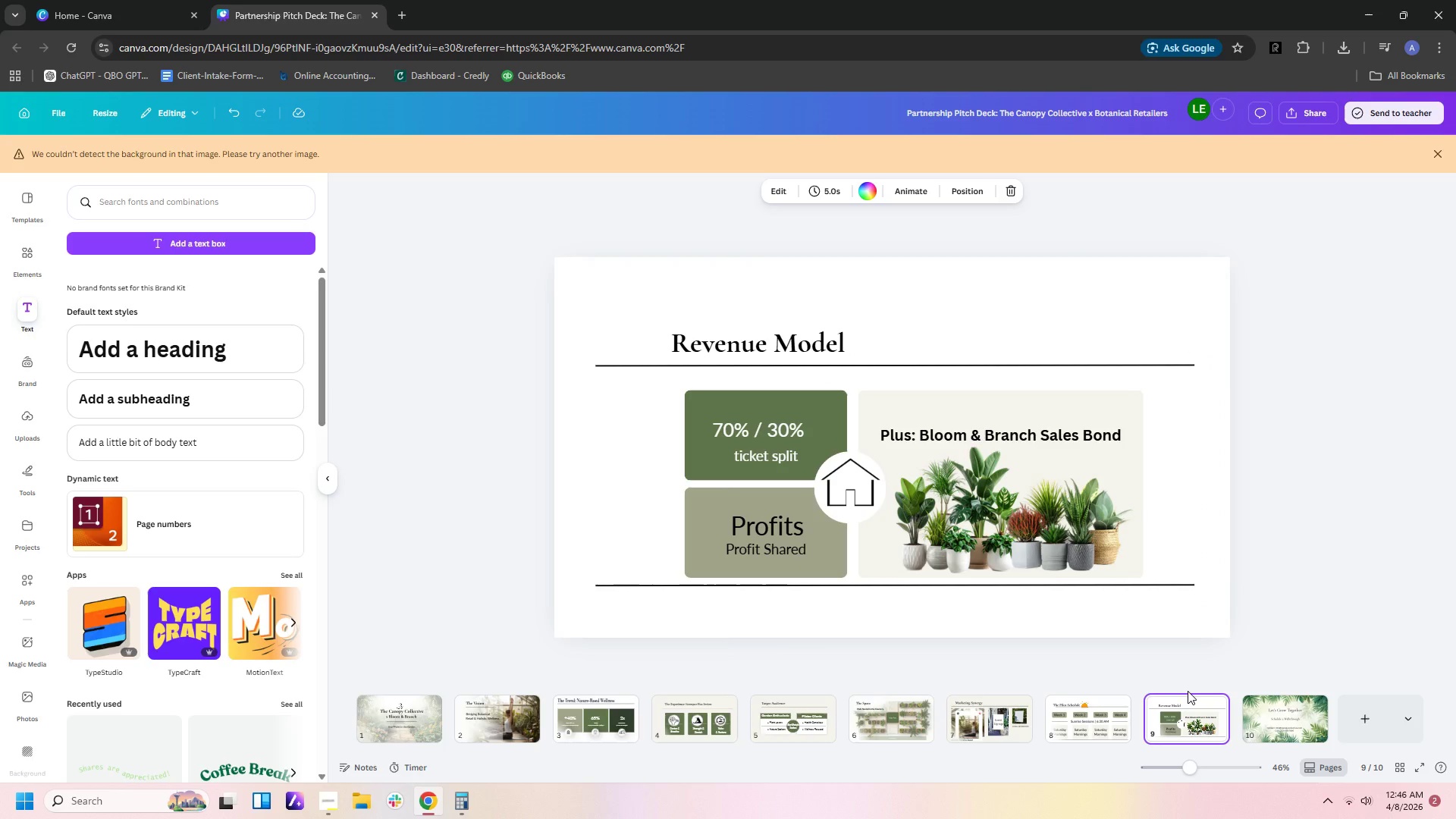 
left_click([1287, 112])
 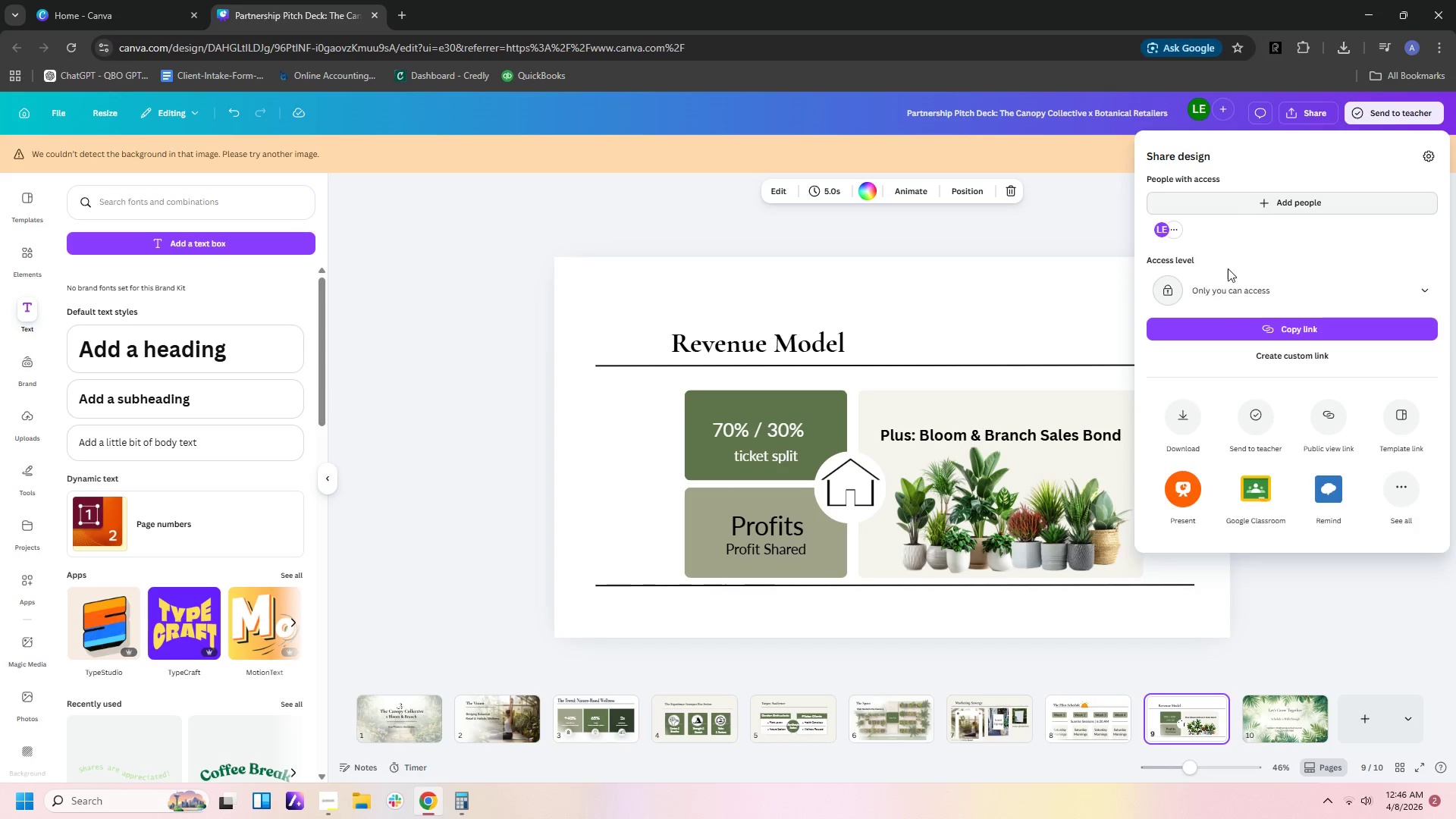 
left_click([1190, 419])
 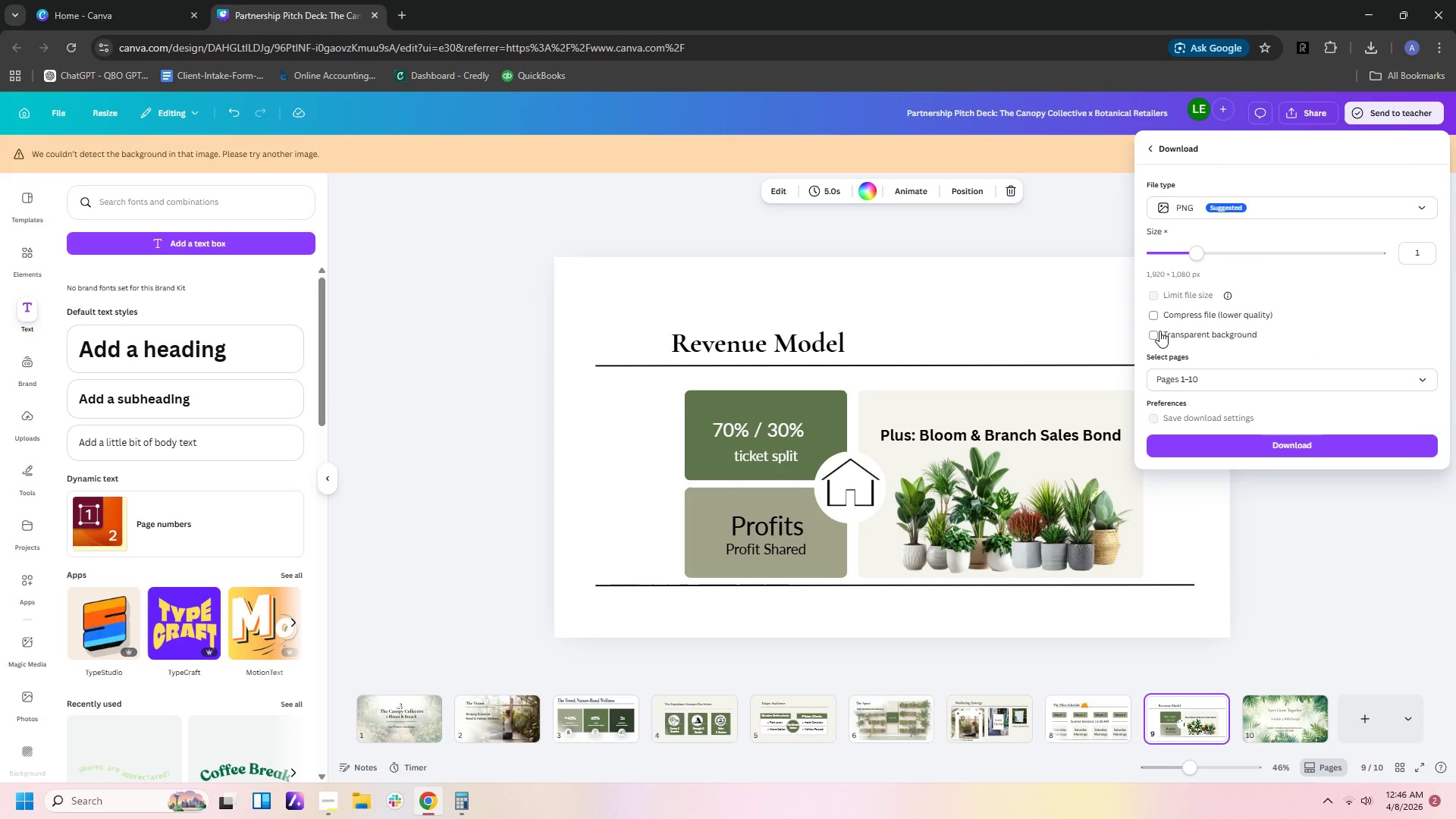 
left_click([1268, 215])
 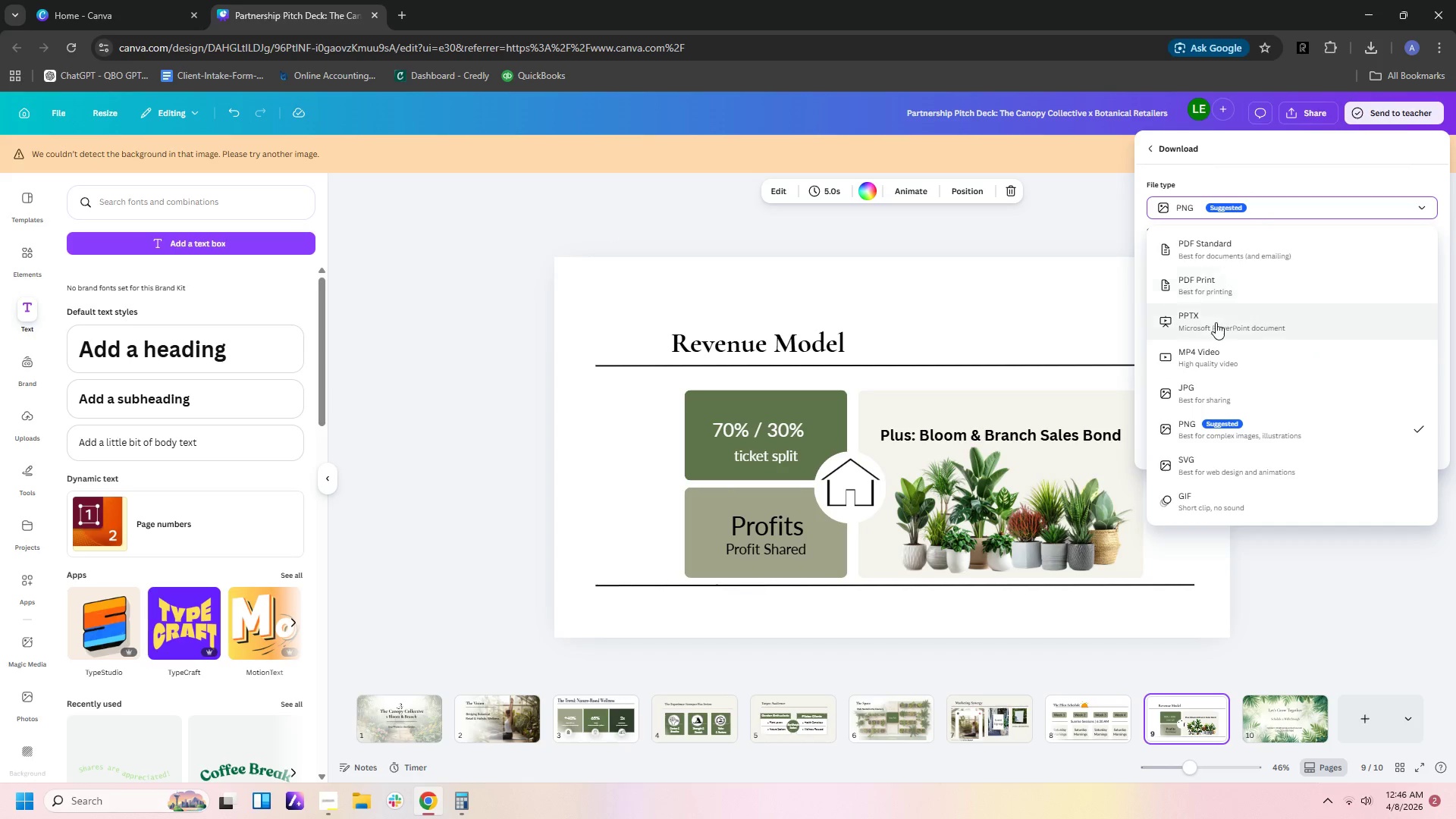 
left_click([1220, 284])
 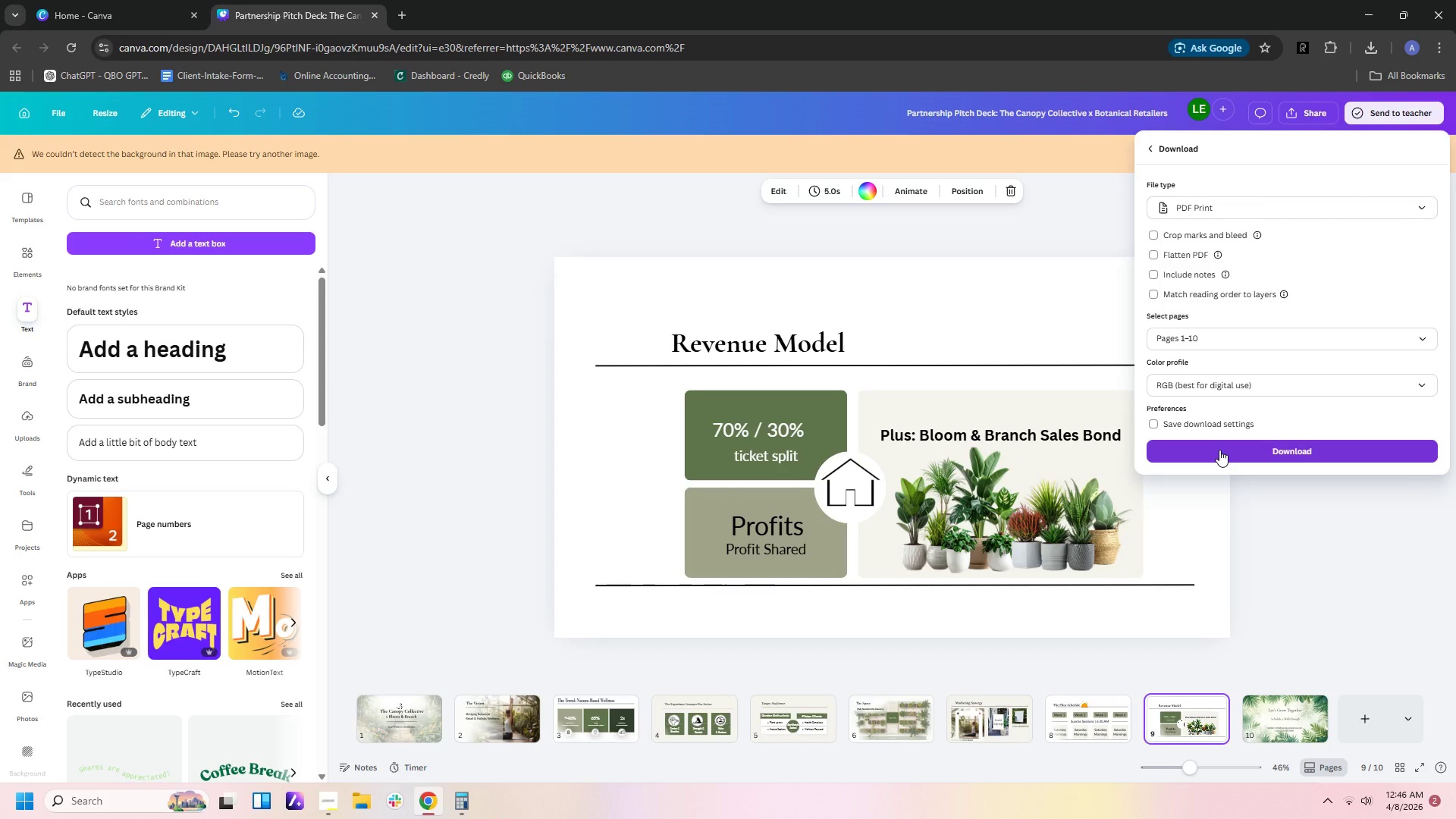 
left_click([1219, 450])
 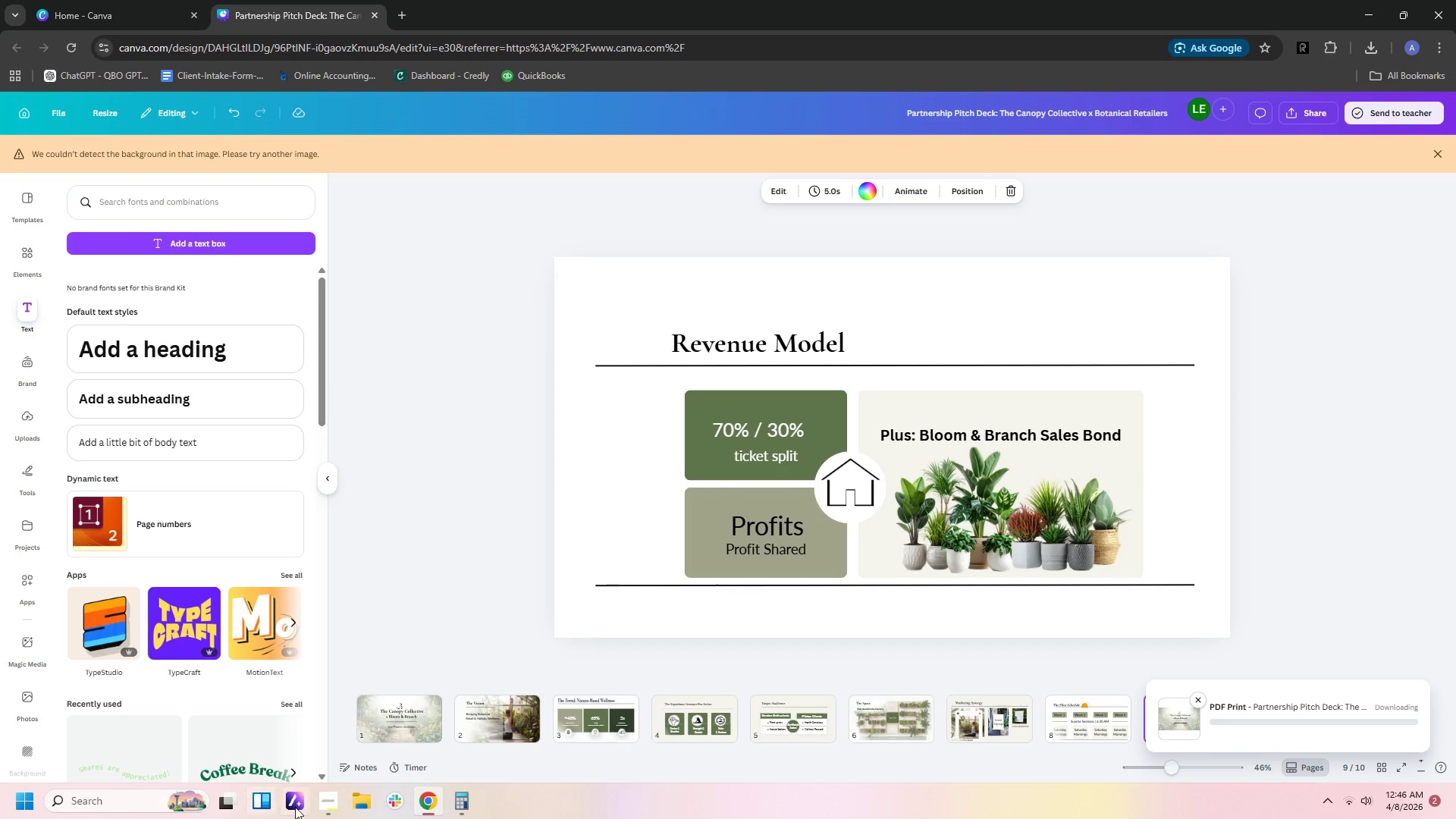 
left_click([325, 798])